 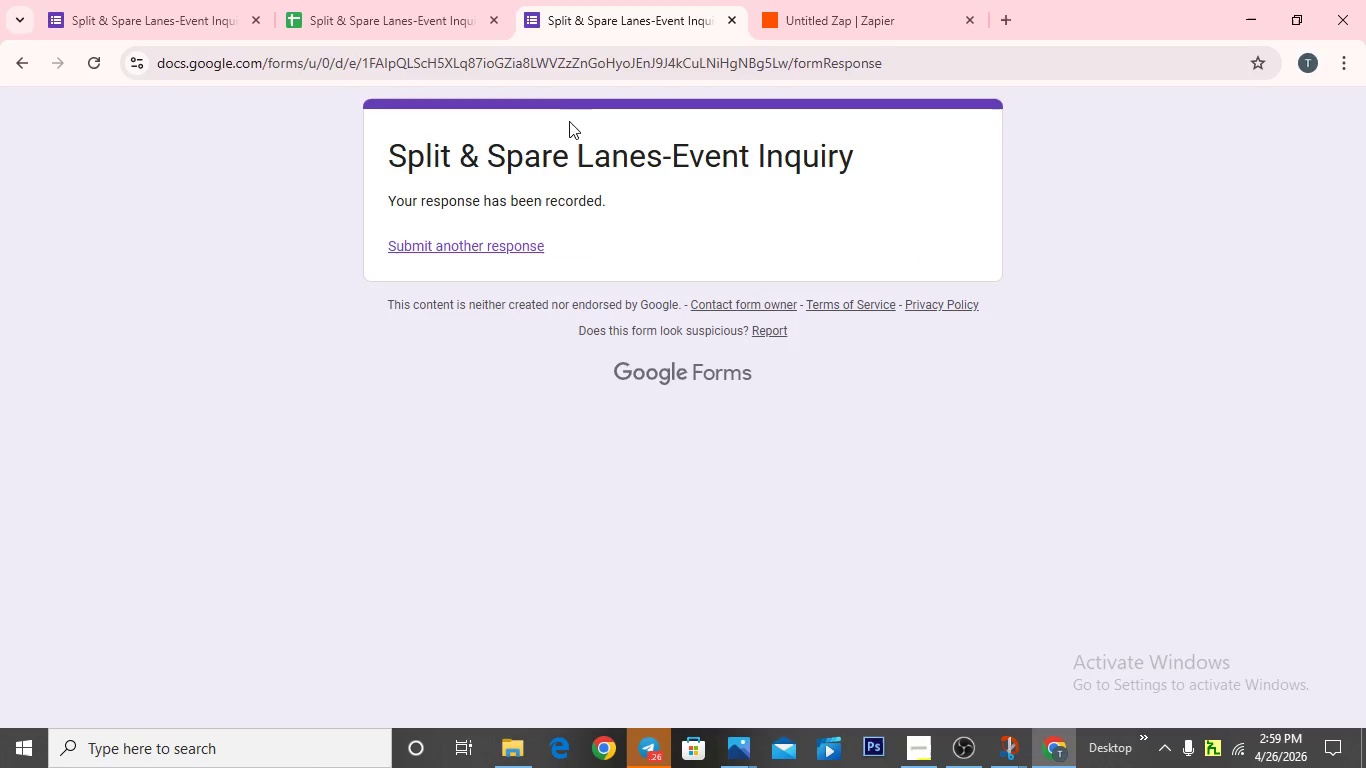 
left_click([513, 250])
 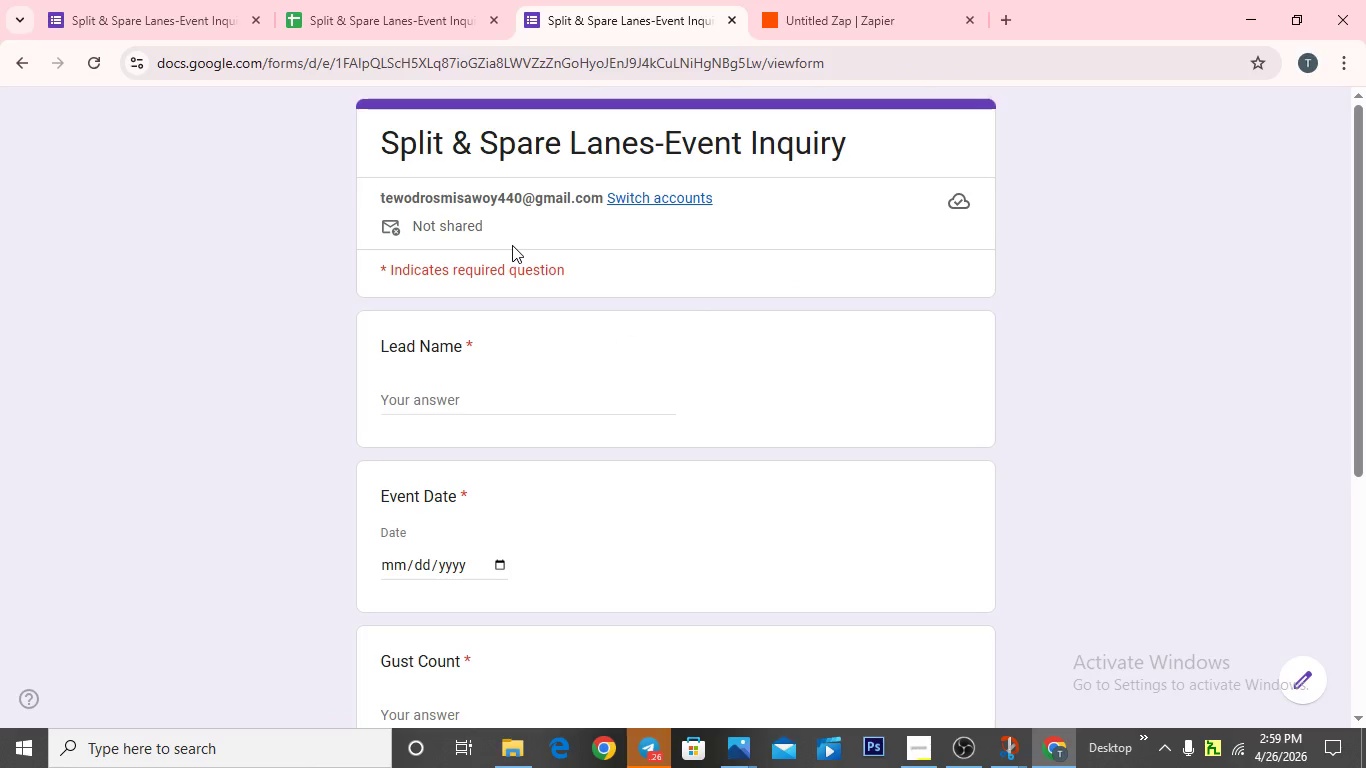 
wait(5.41)
 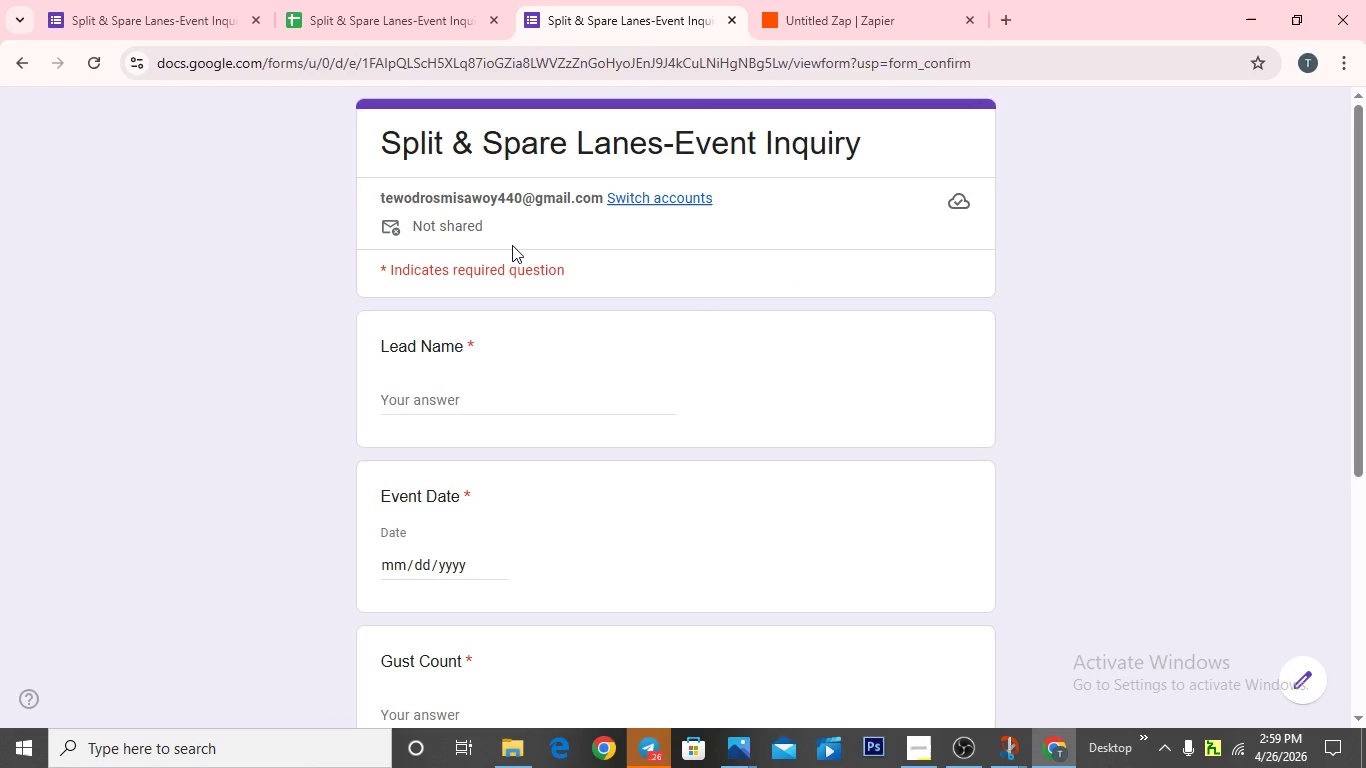 
type(Lucase)
 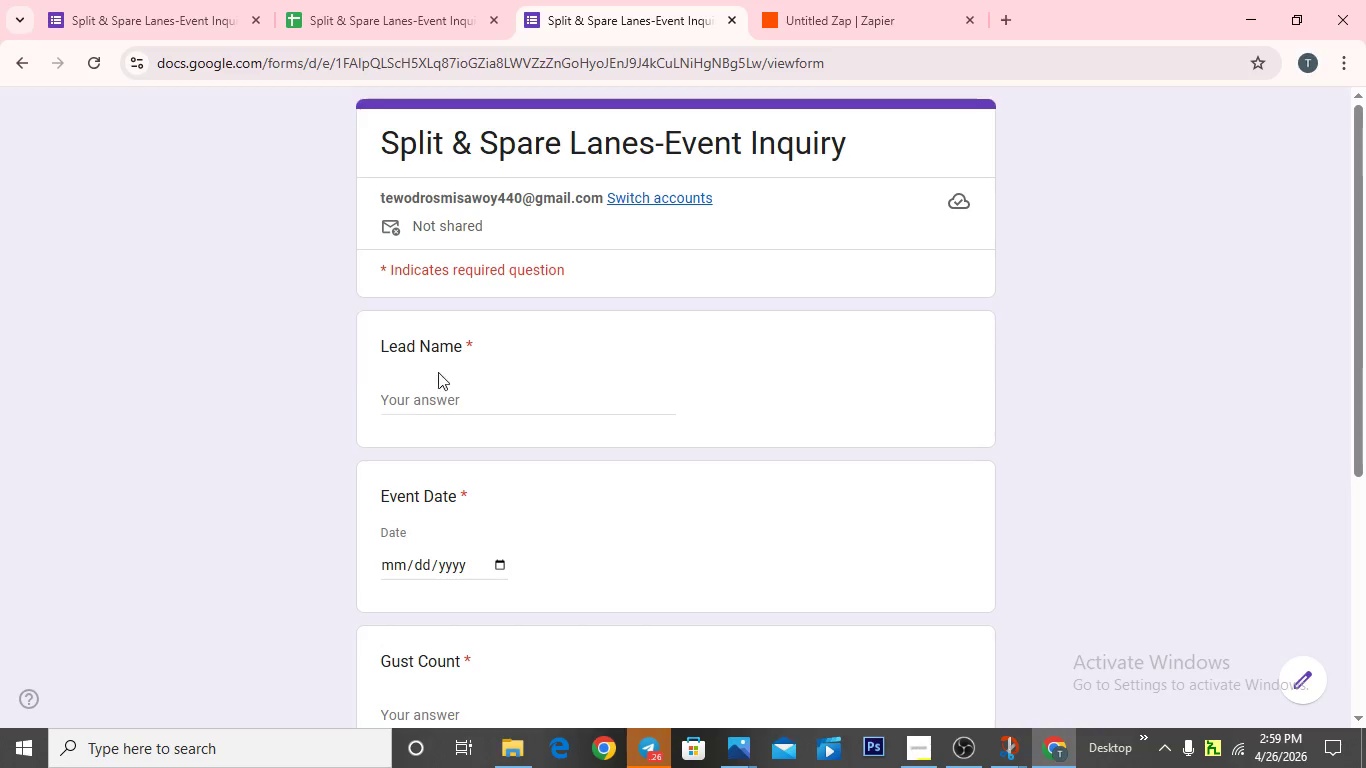 
type(Lucase Mar)
 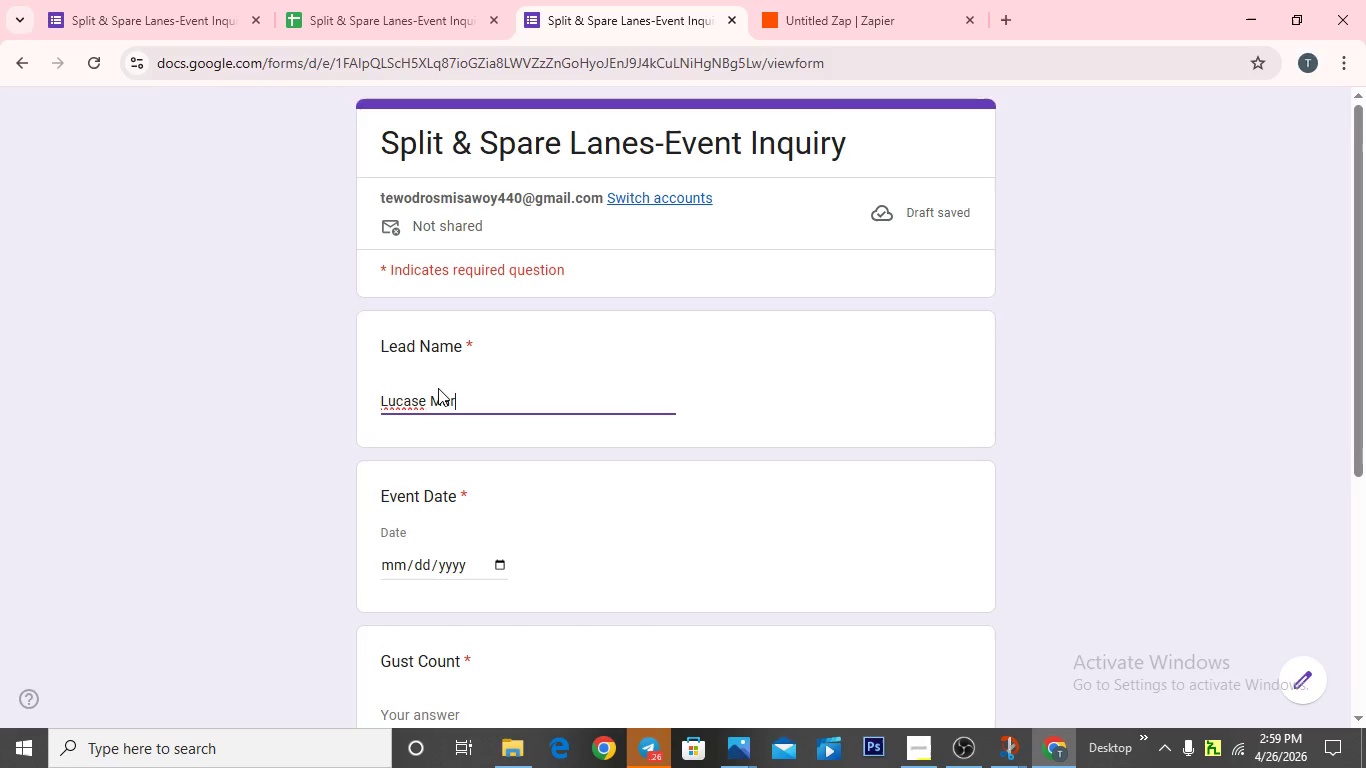 
type(tin)
 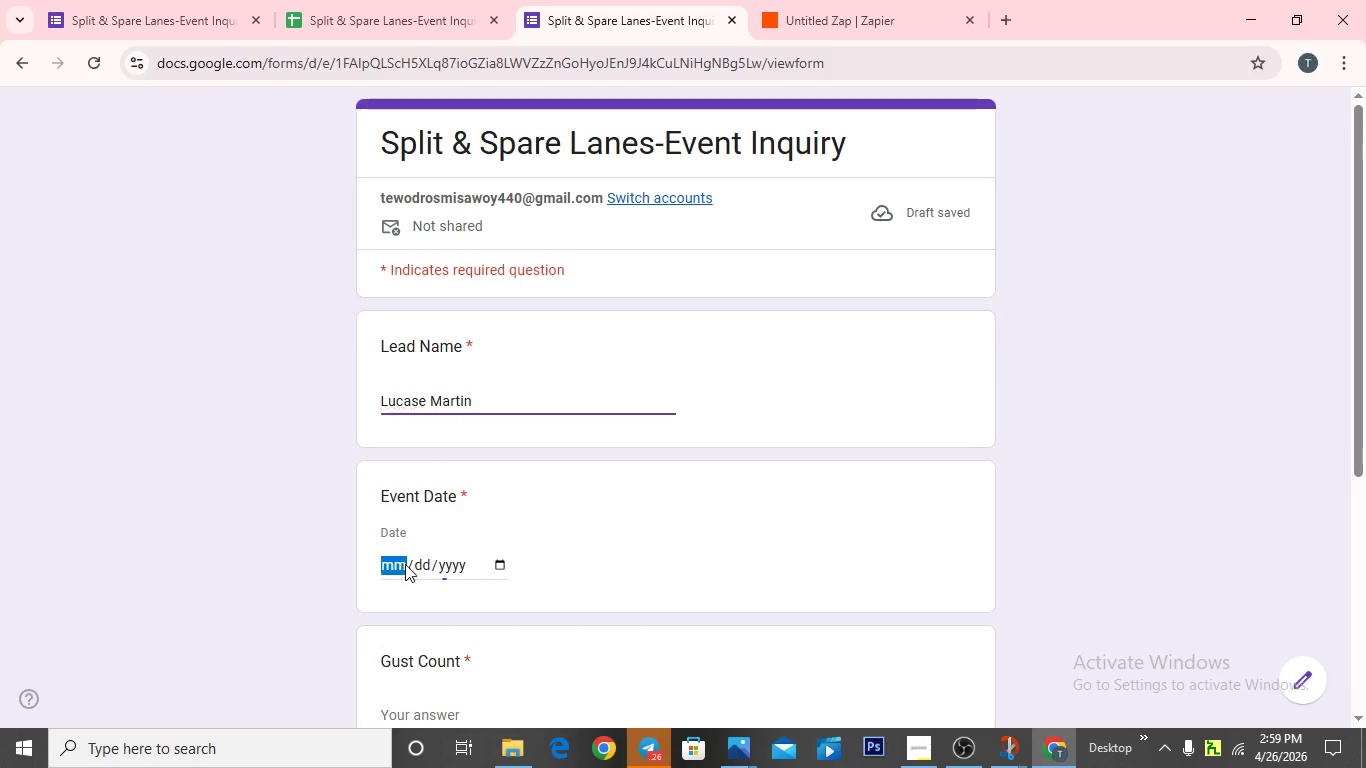 
wait(6.61)
 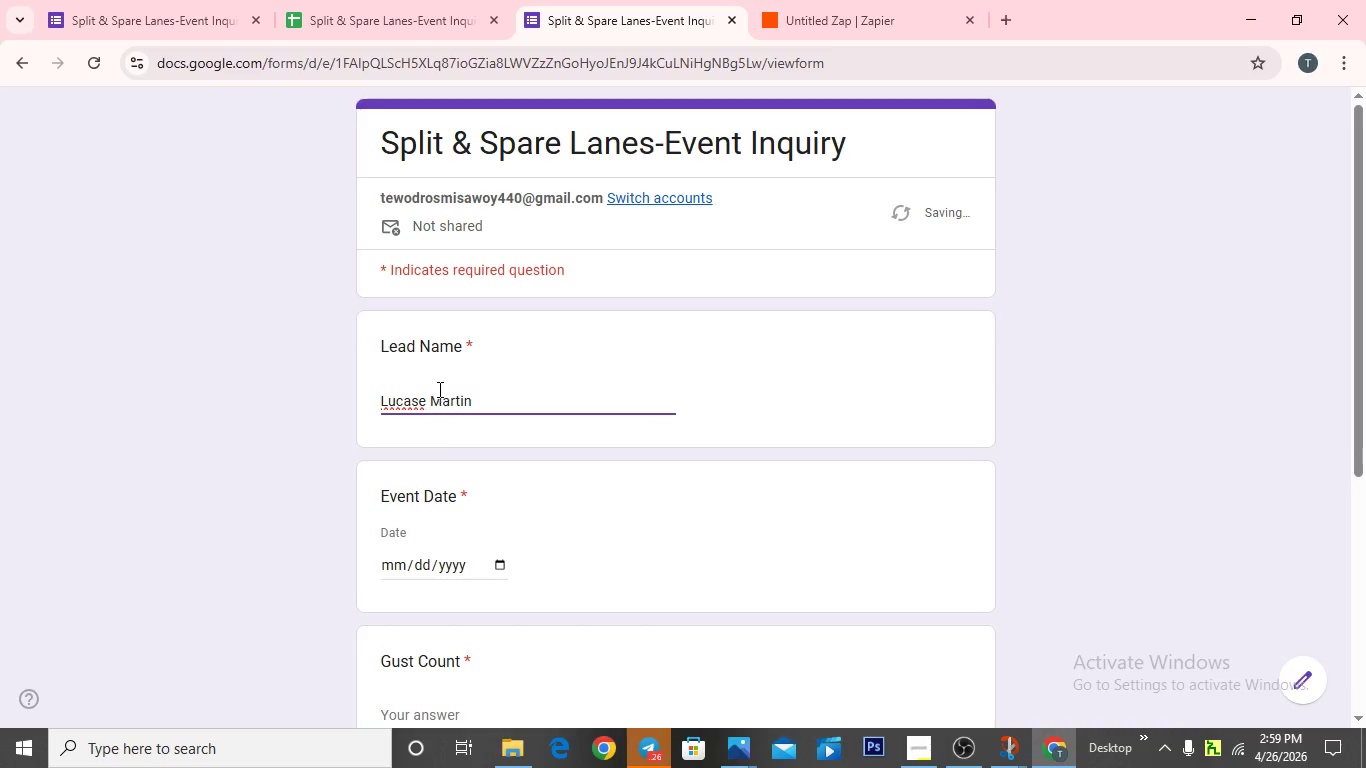 
key(Backspace)
type(0628)
 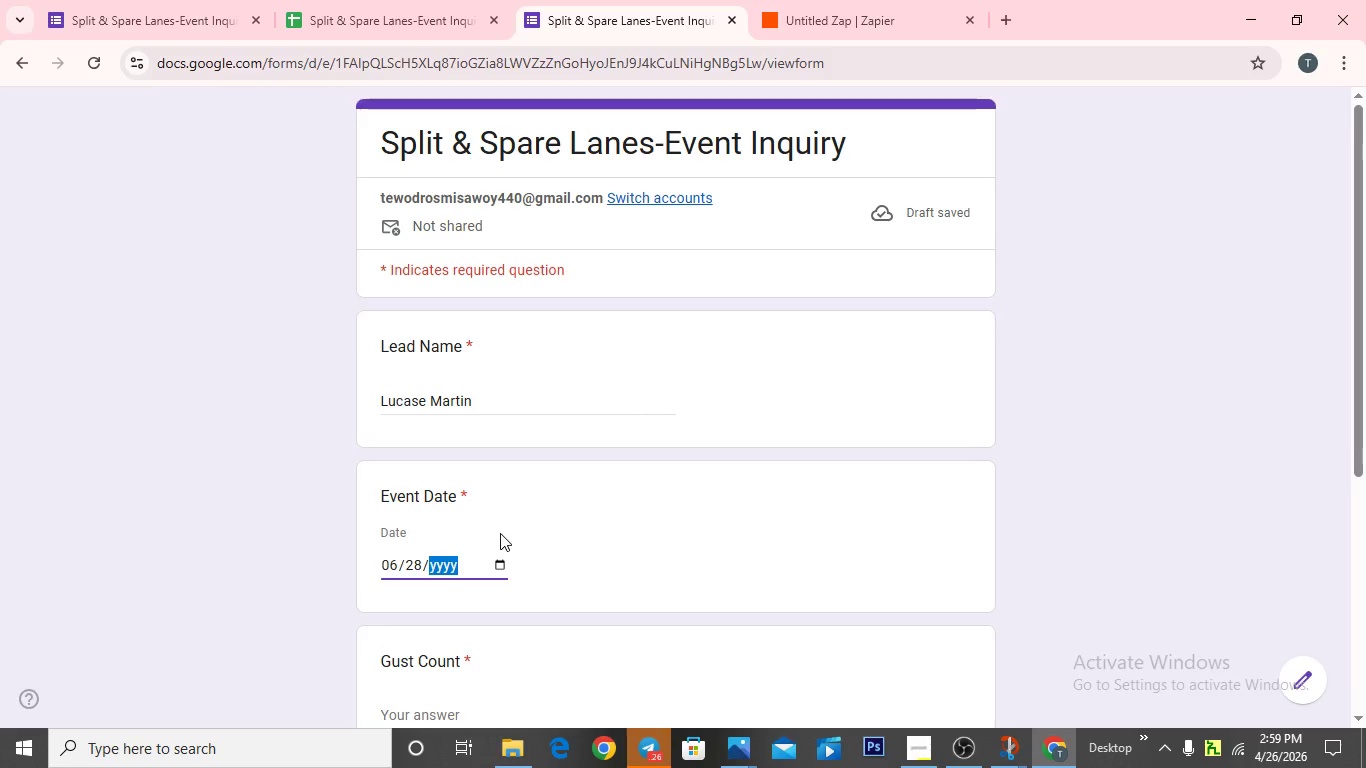 
type(2026)
 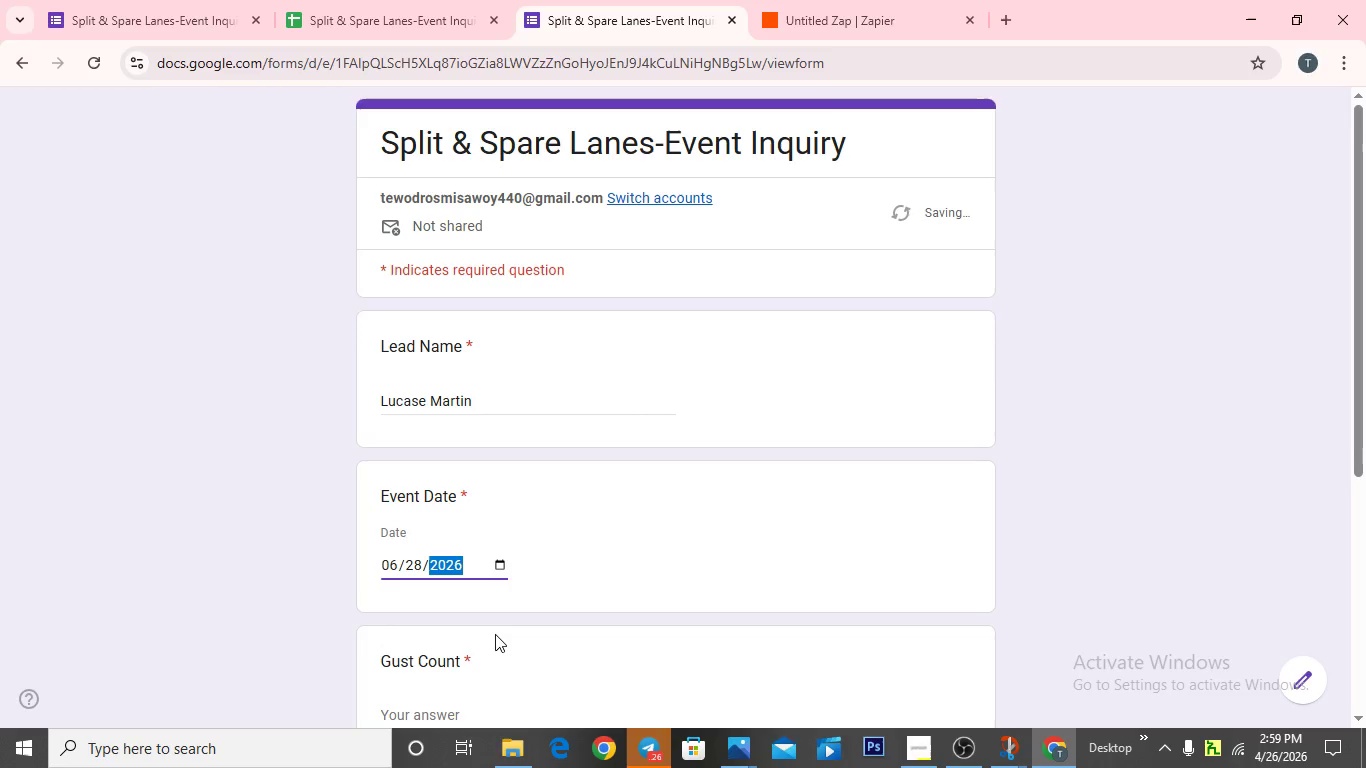 
scroll: coordinate [480, 657], scroll_direction: down, amount: 2.0
 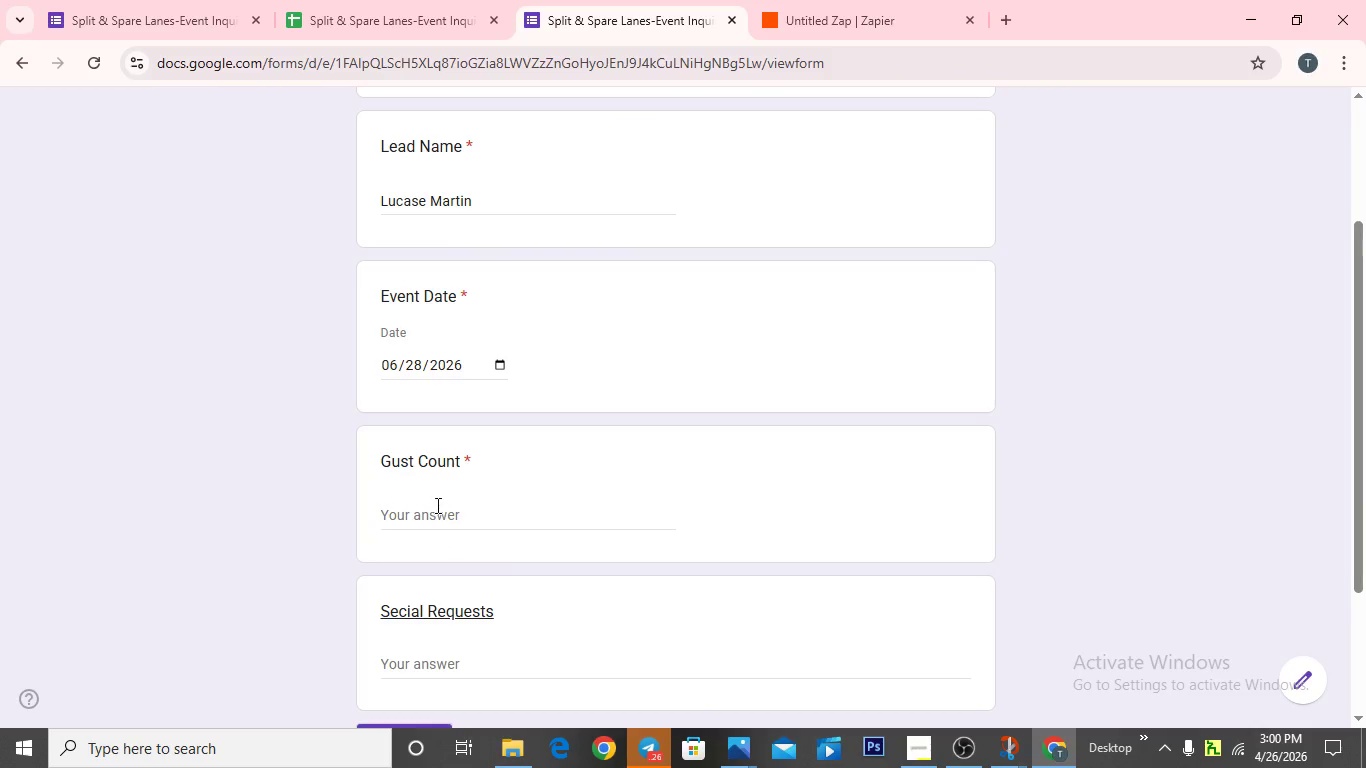 
left_click([435, 509])
 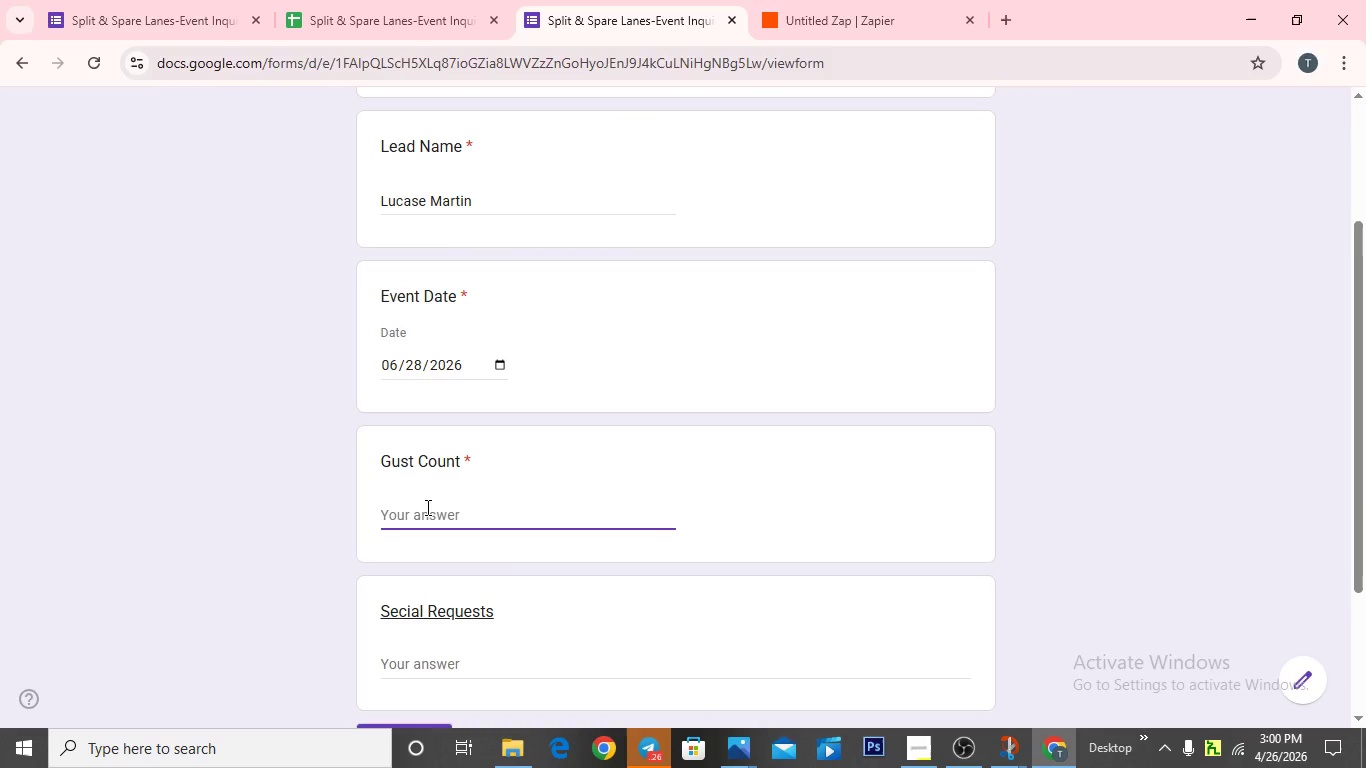 
type(50)
 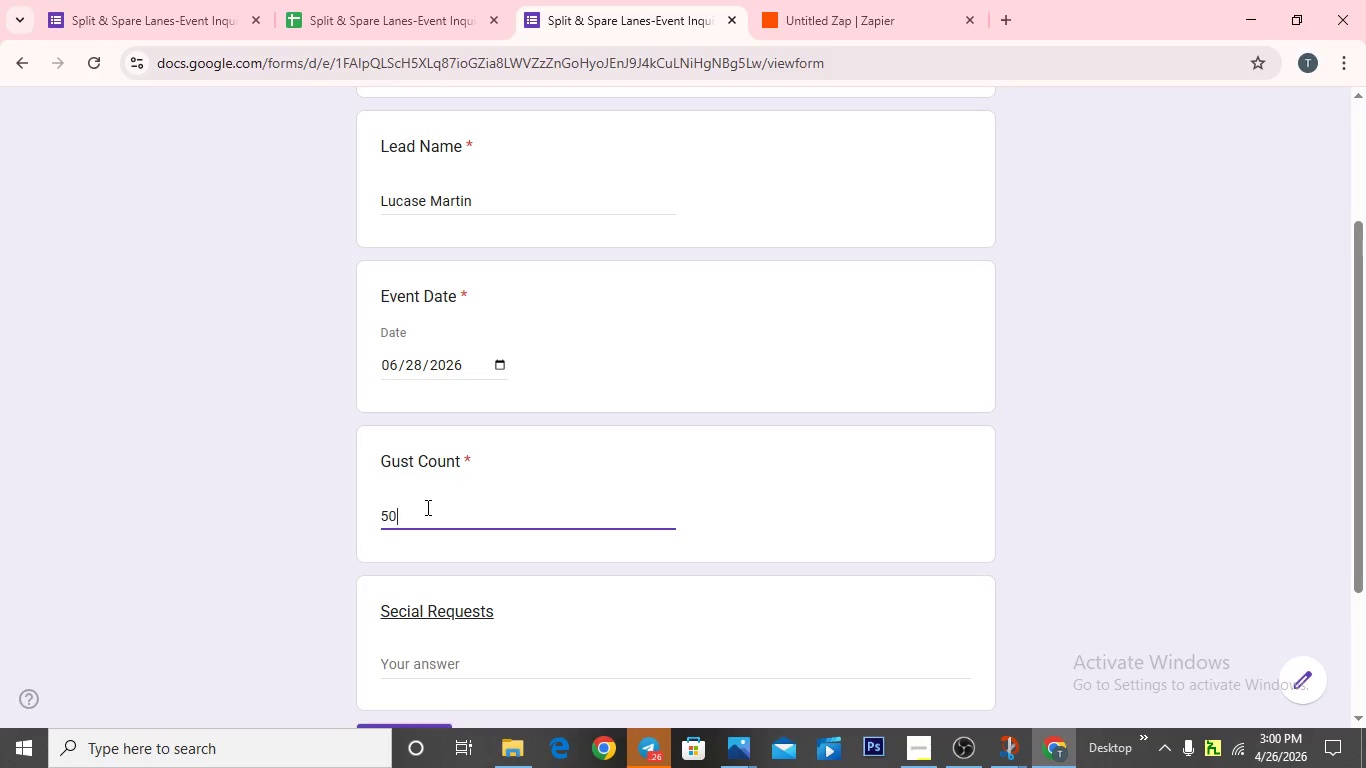 
scroll: coordinate [426, 507], scroll_direction: down, amount: 2.0
 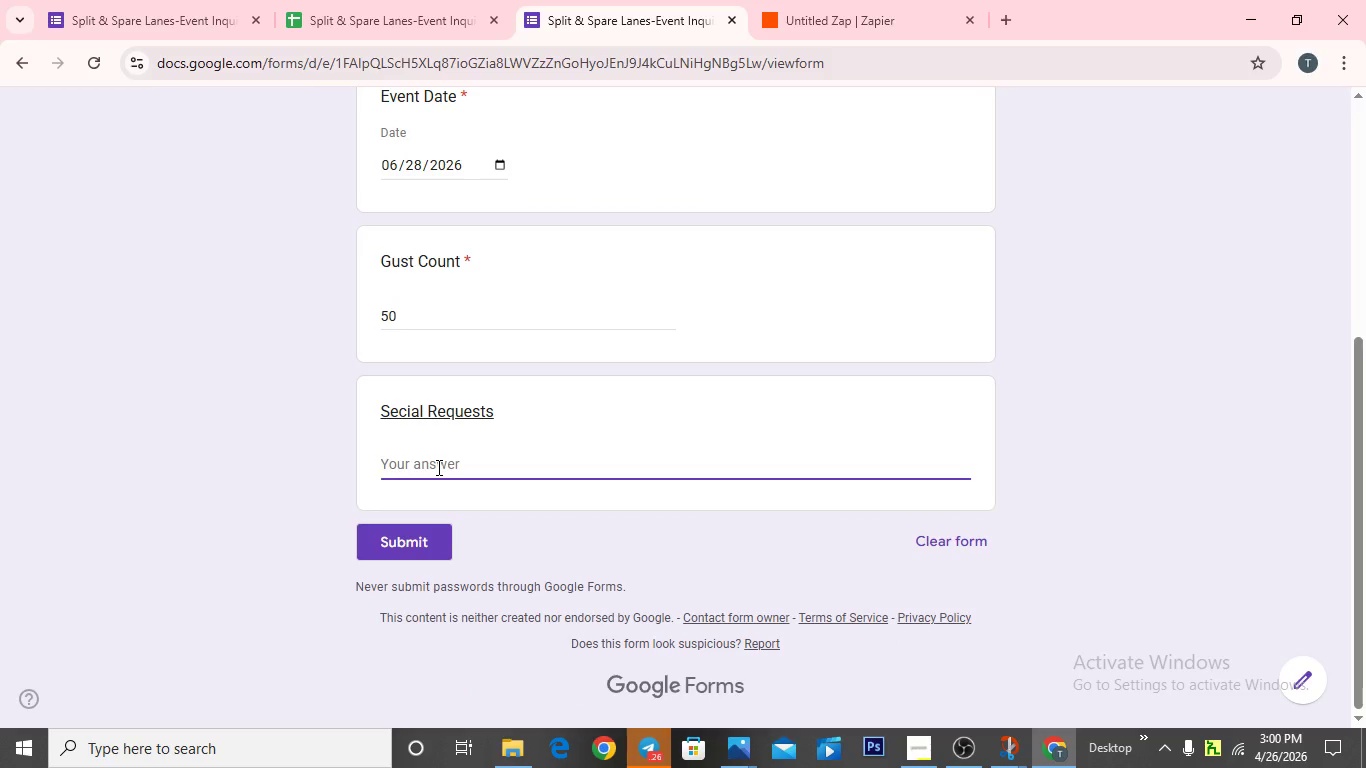 
type(Team )
key(Backspace)
type(-building )
 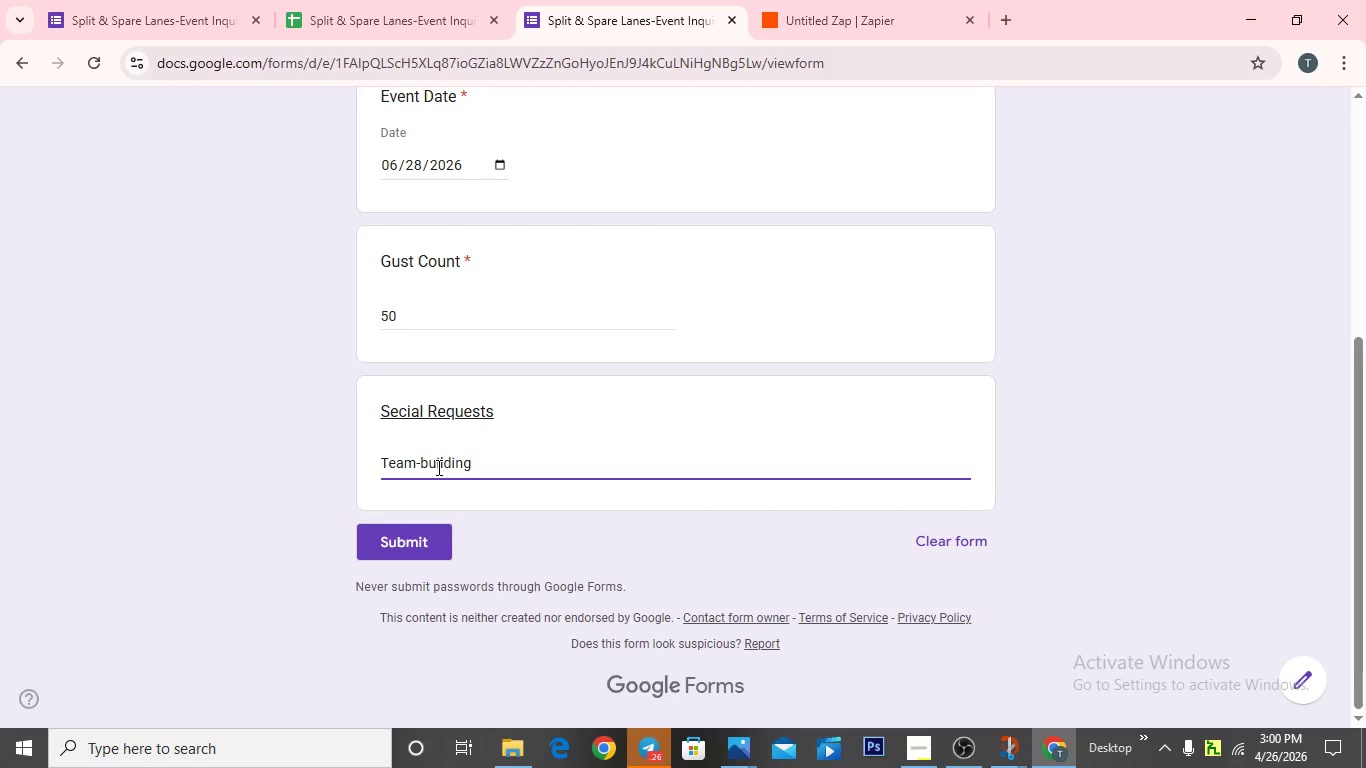 
key(Backspace)
type( games + snacks)
 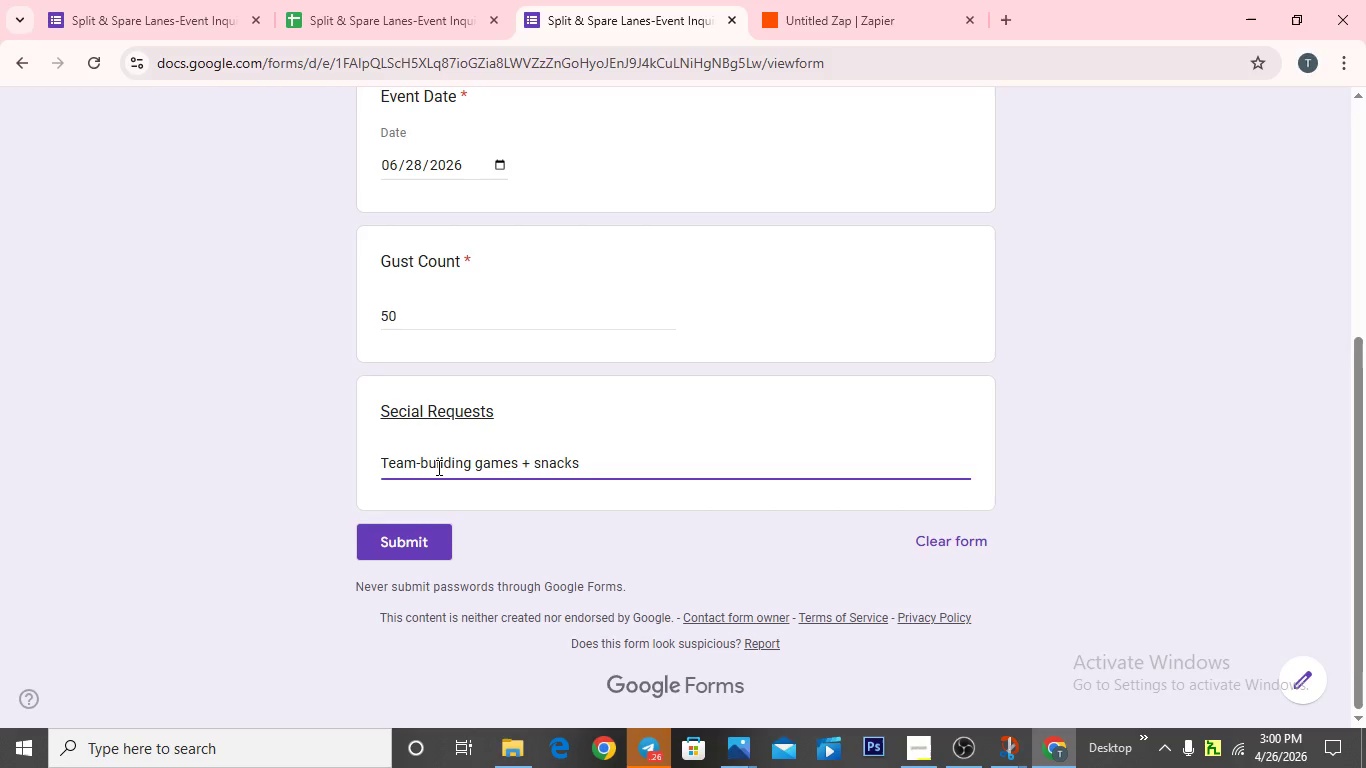 
left_click([437, 467])
 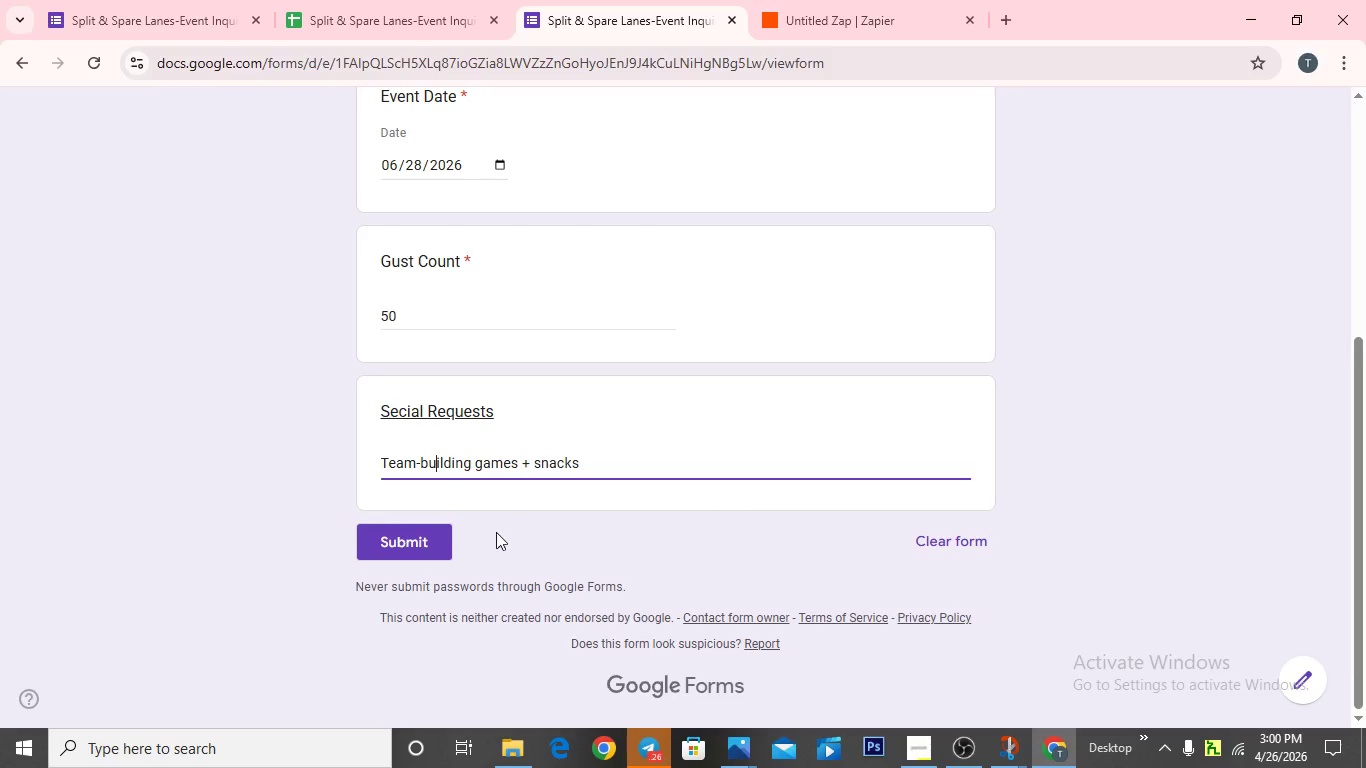 
left_click([408, 530])
 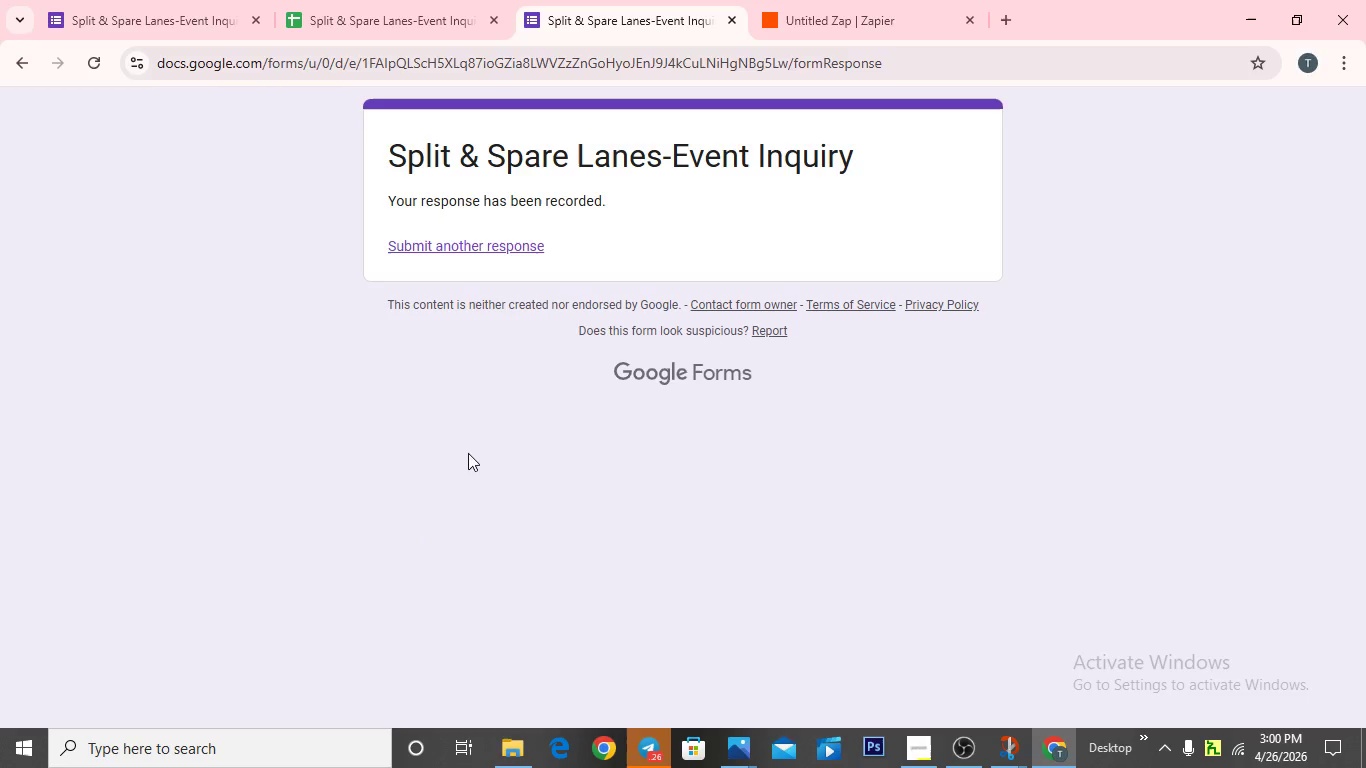 
wait(5.66)
 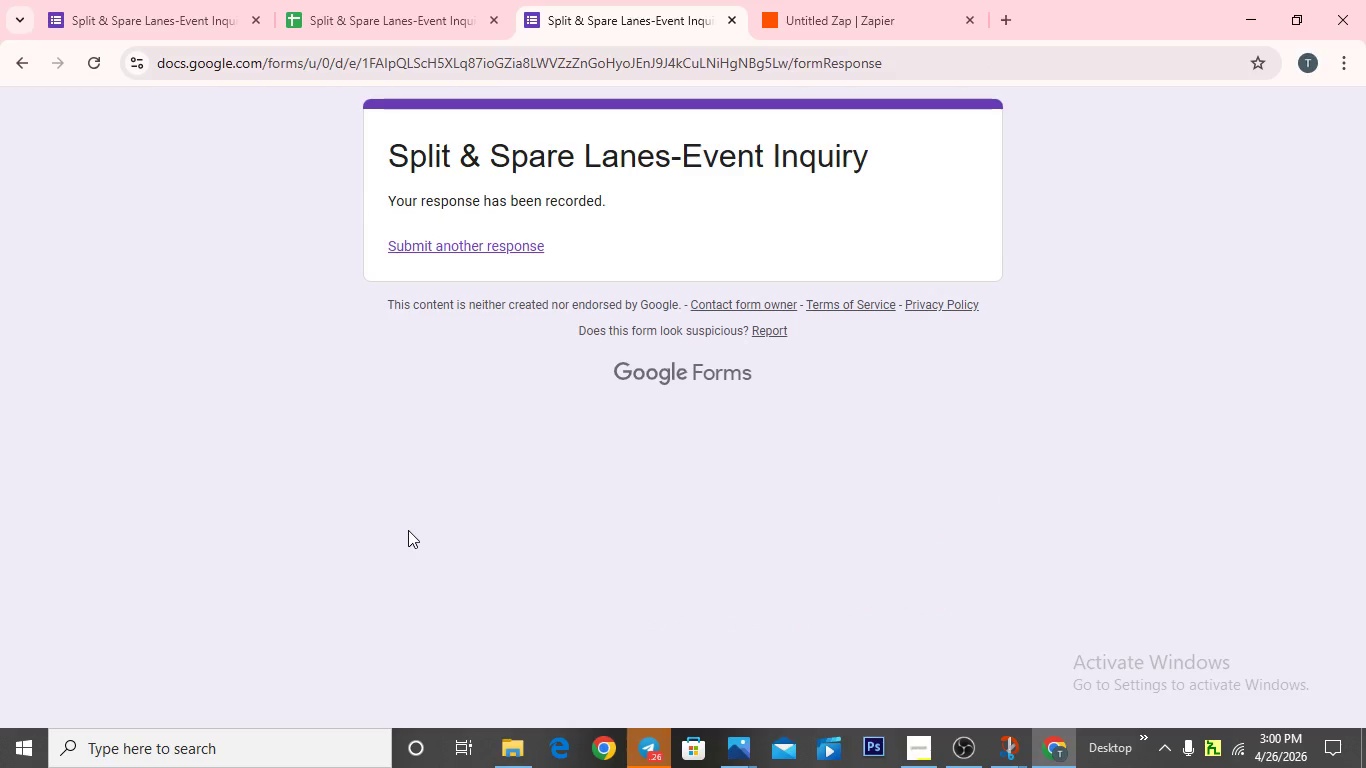 
left_click([470, 249])
 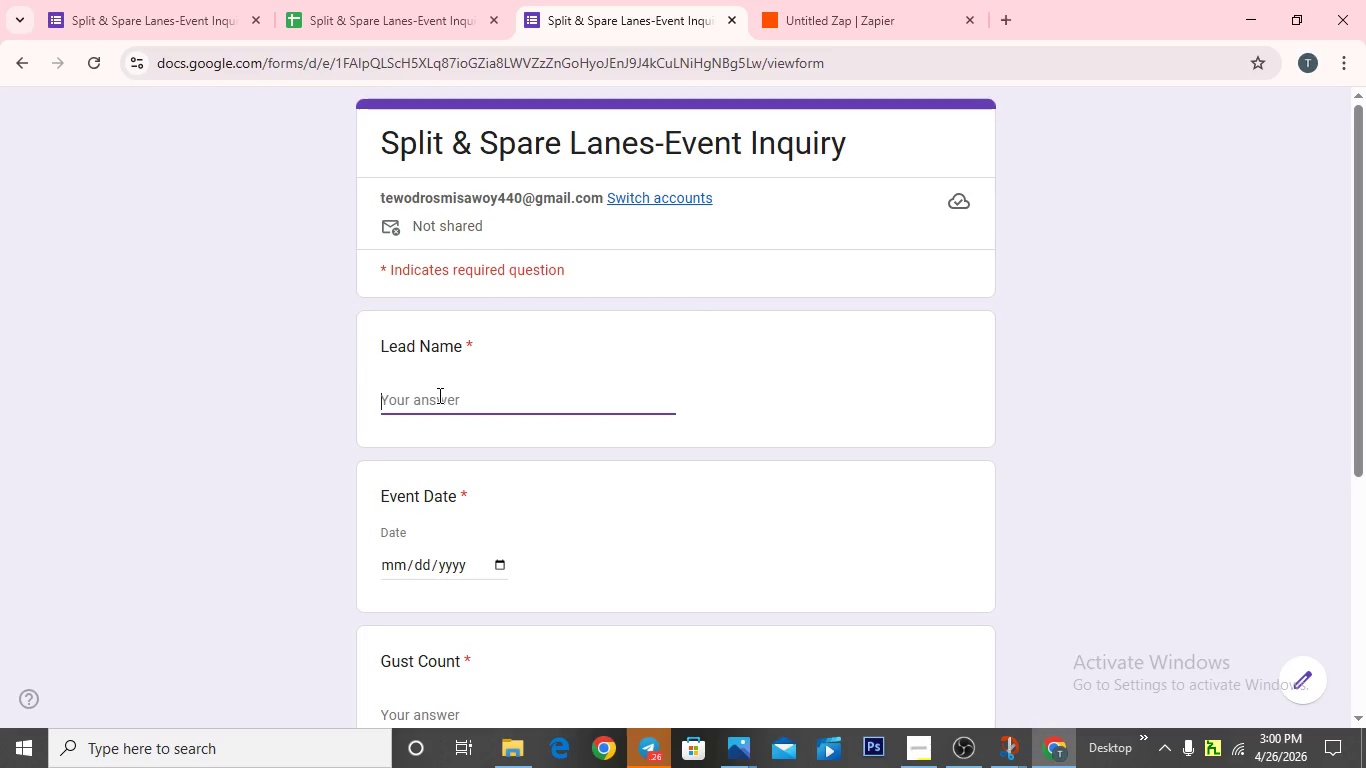 
type(Sop)
 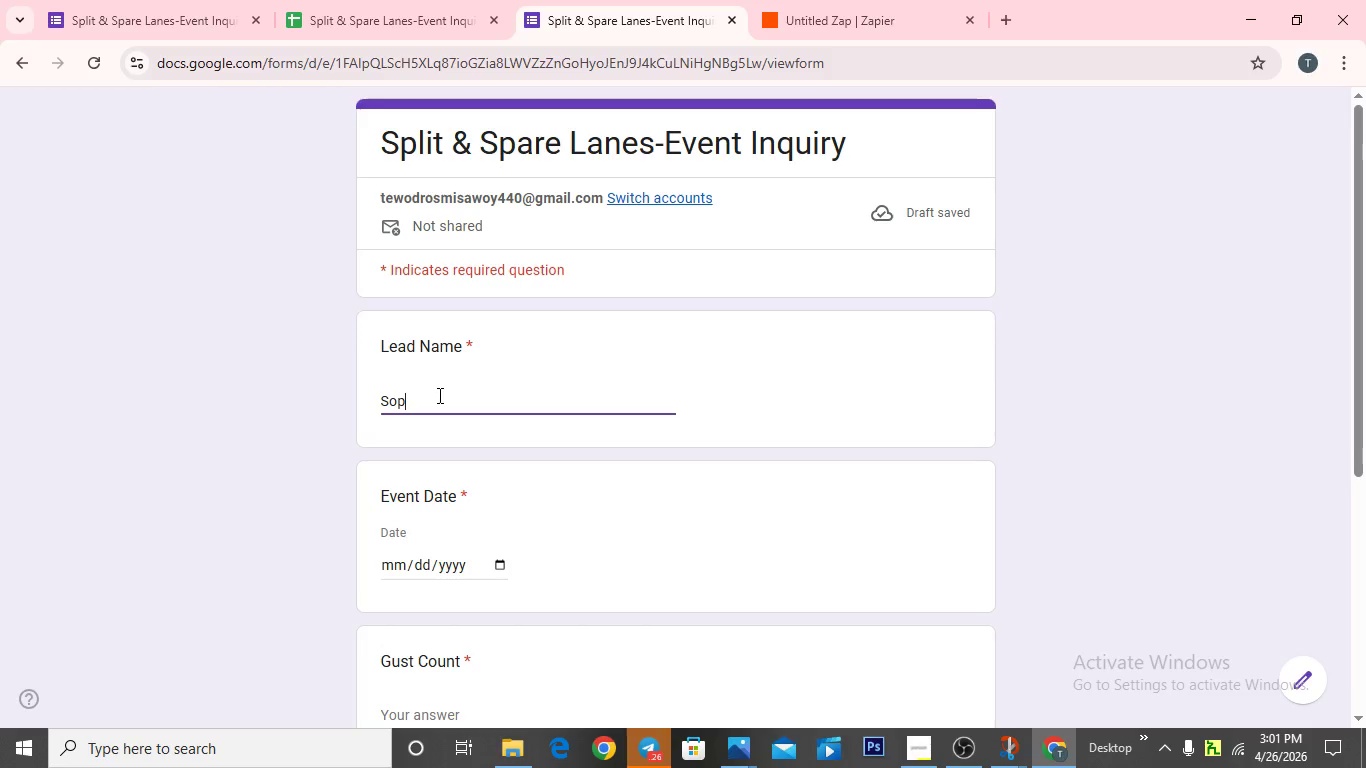 
type(hia Lee)
 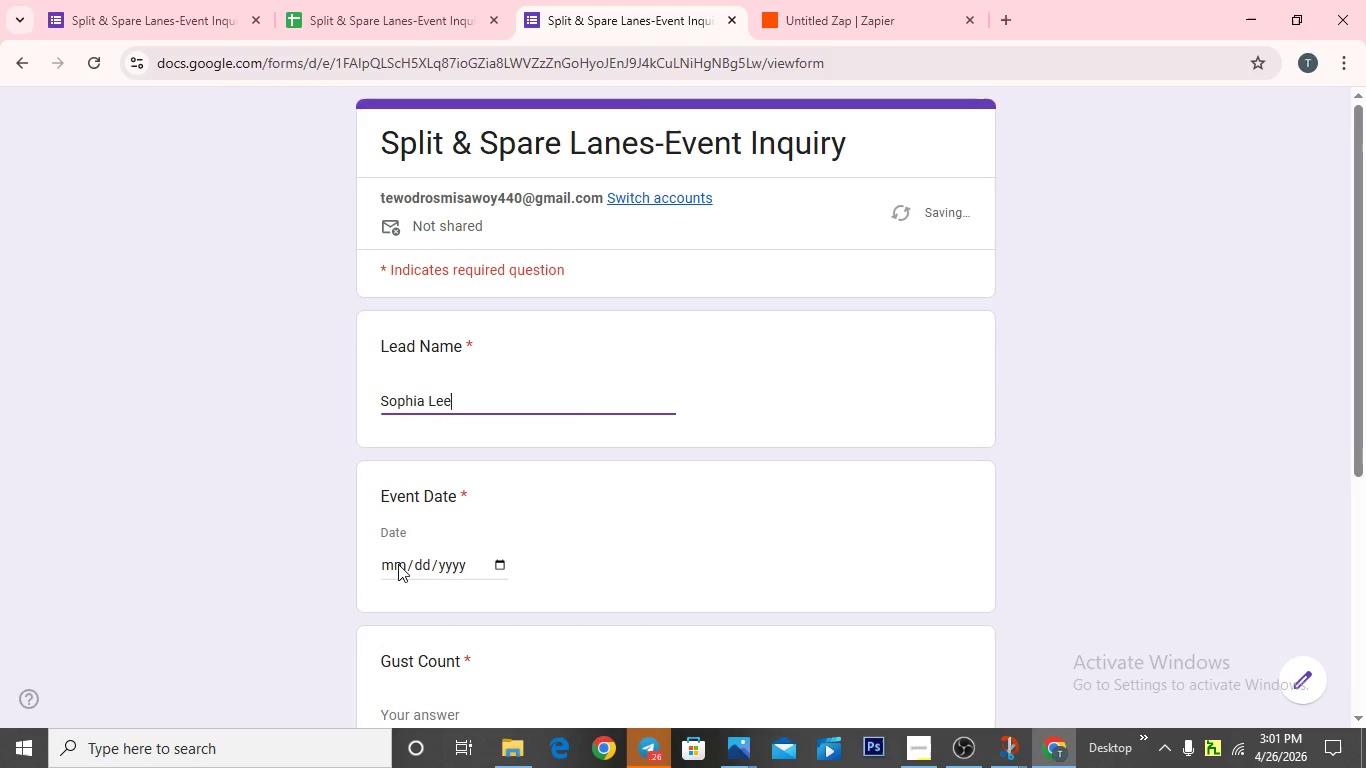 
left_click([398, 566])
 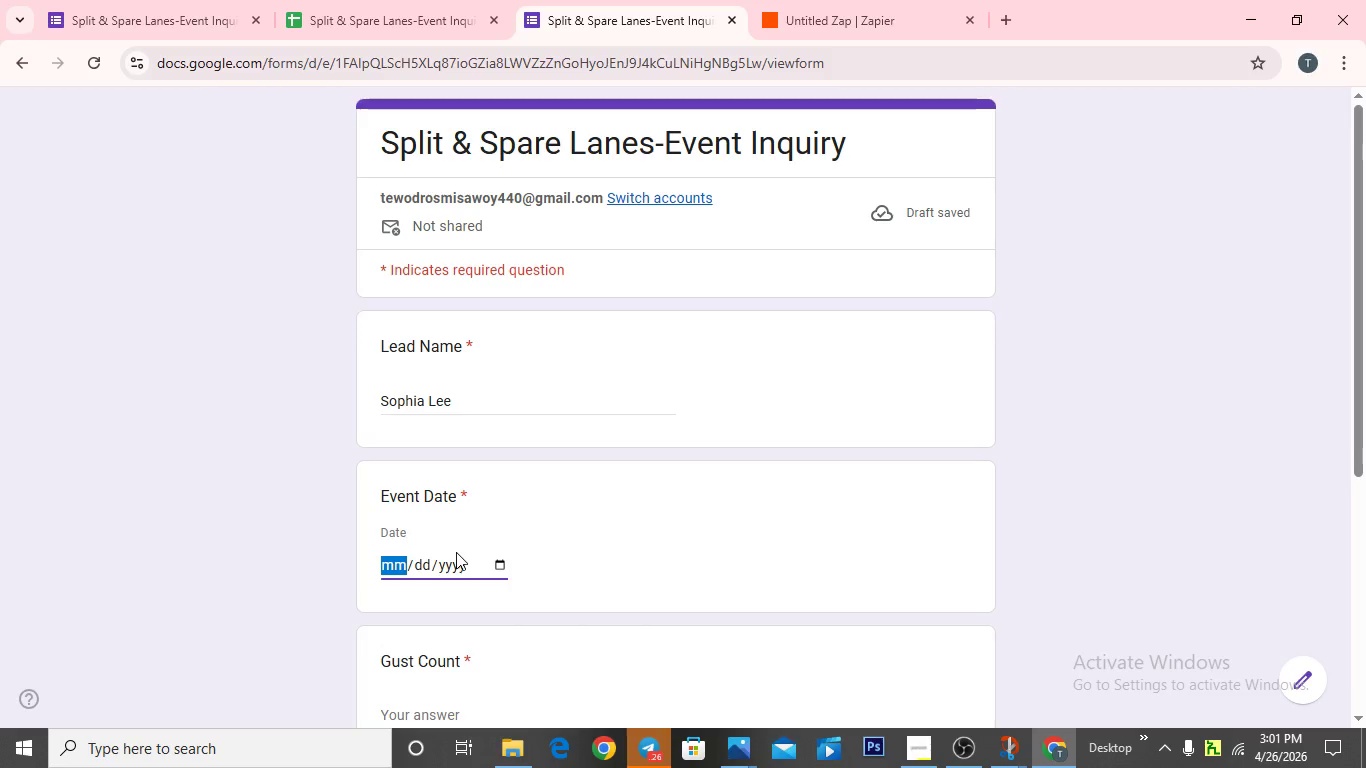 
type(10122020)
 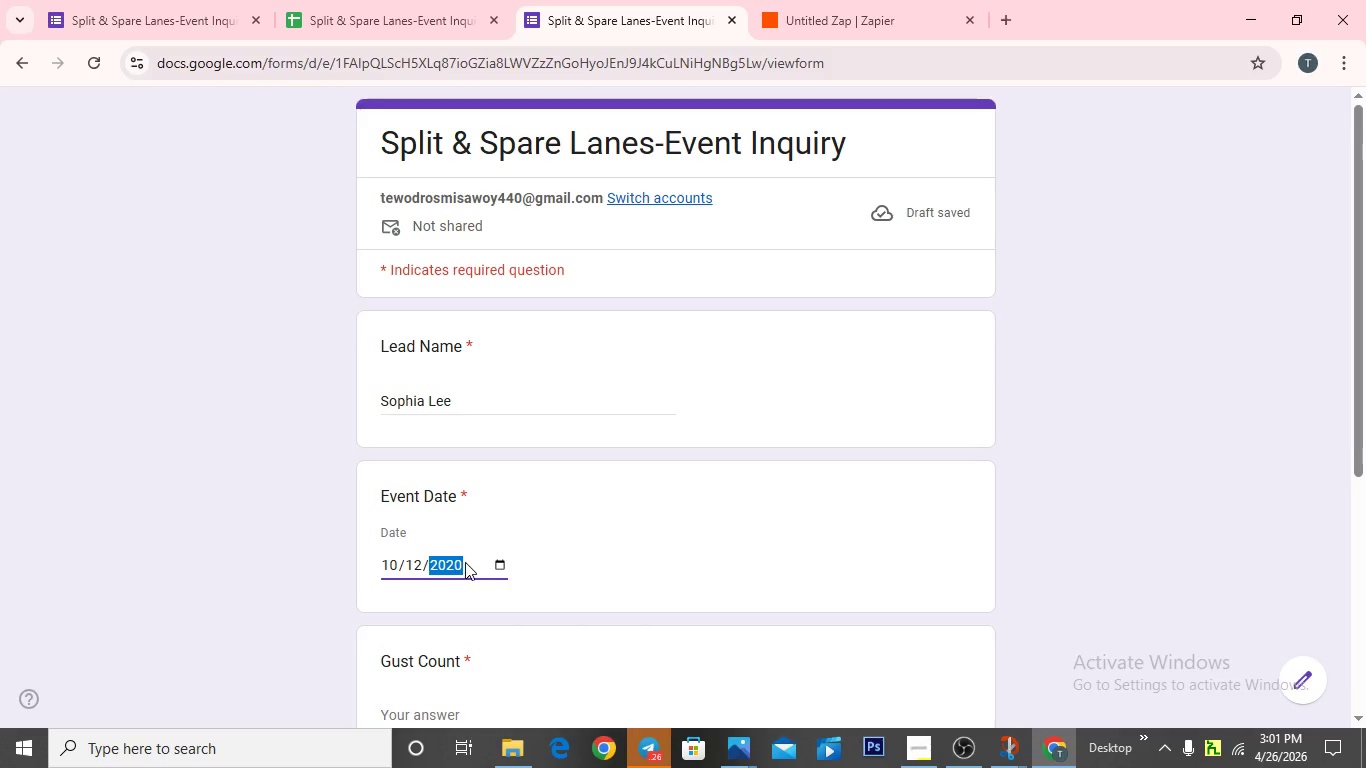 
key(Backspace)
type(2026)
 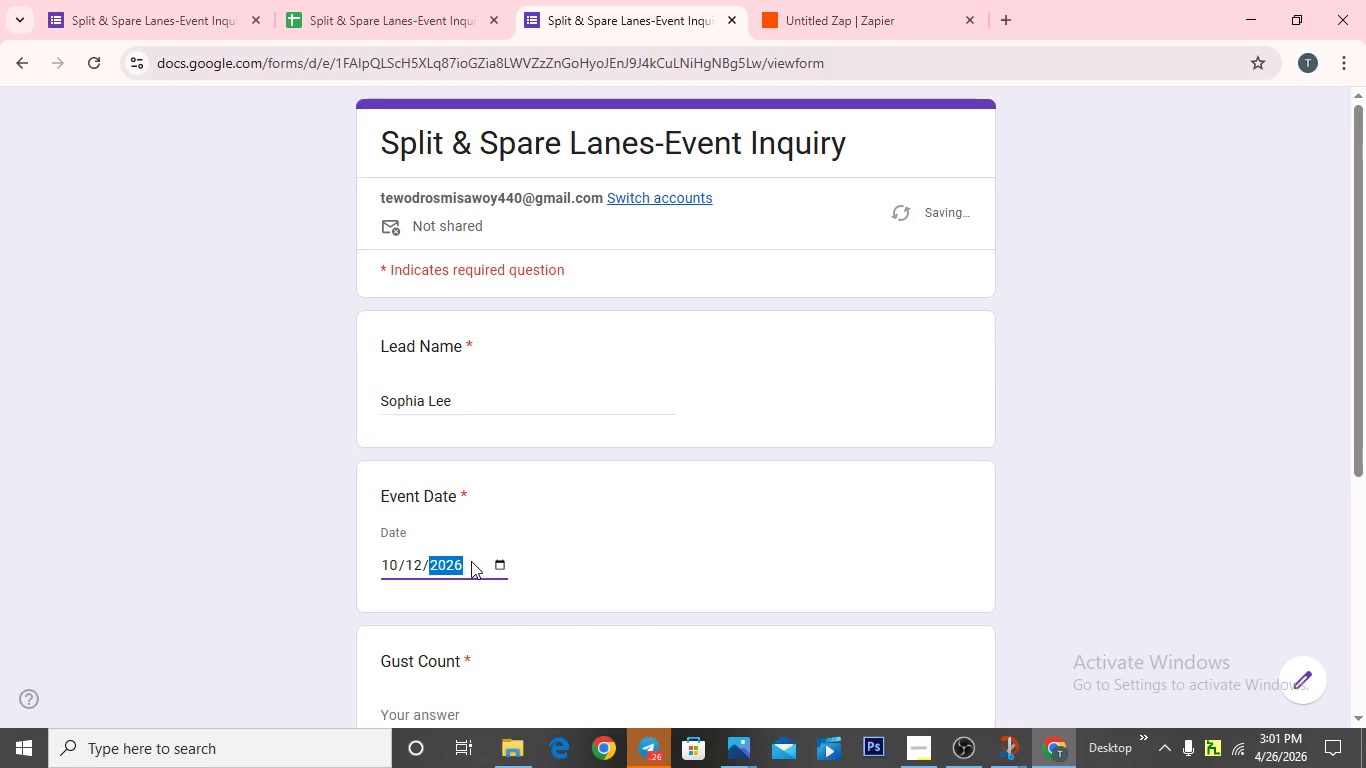 
scroll: coordinate [474, 564], scroll_direction: down, amount: 2.0
 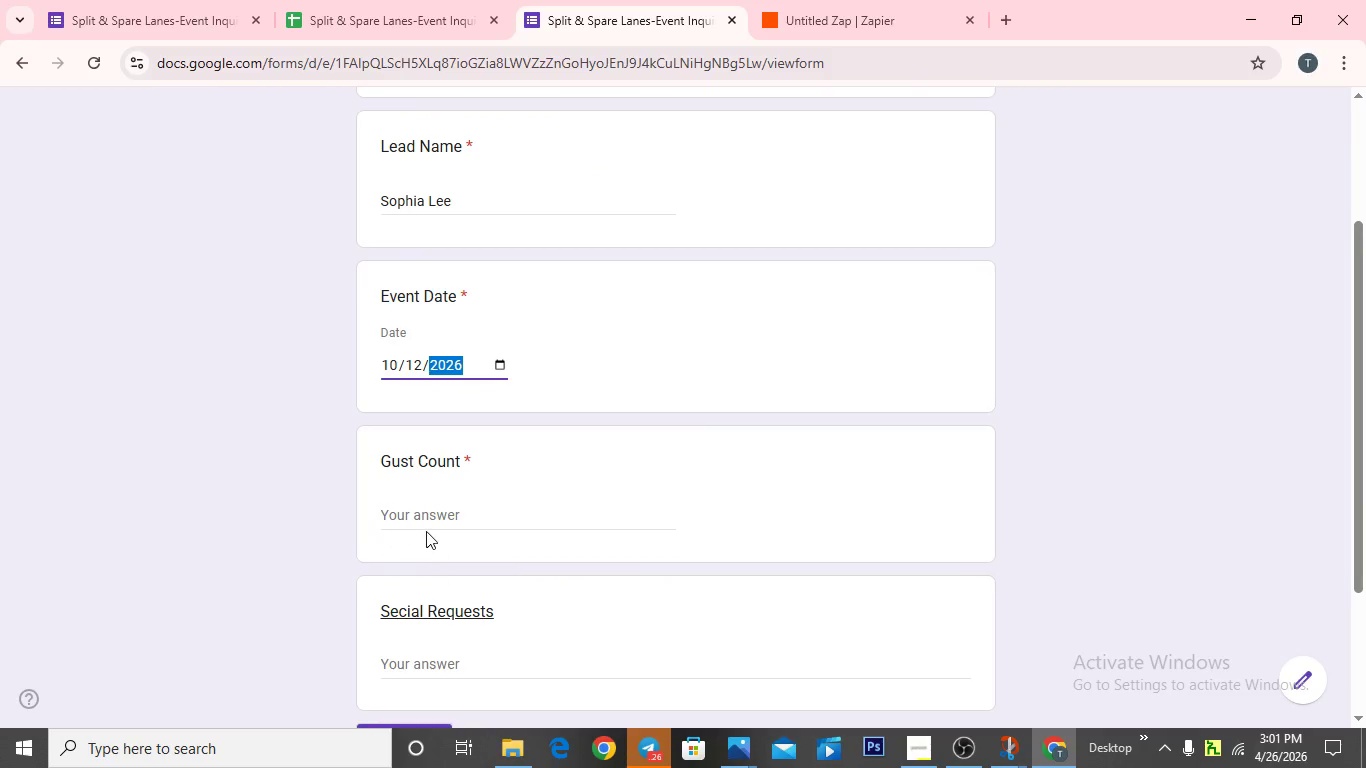 
left_click([423, 506])
 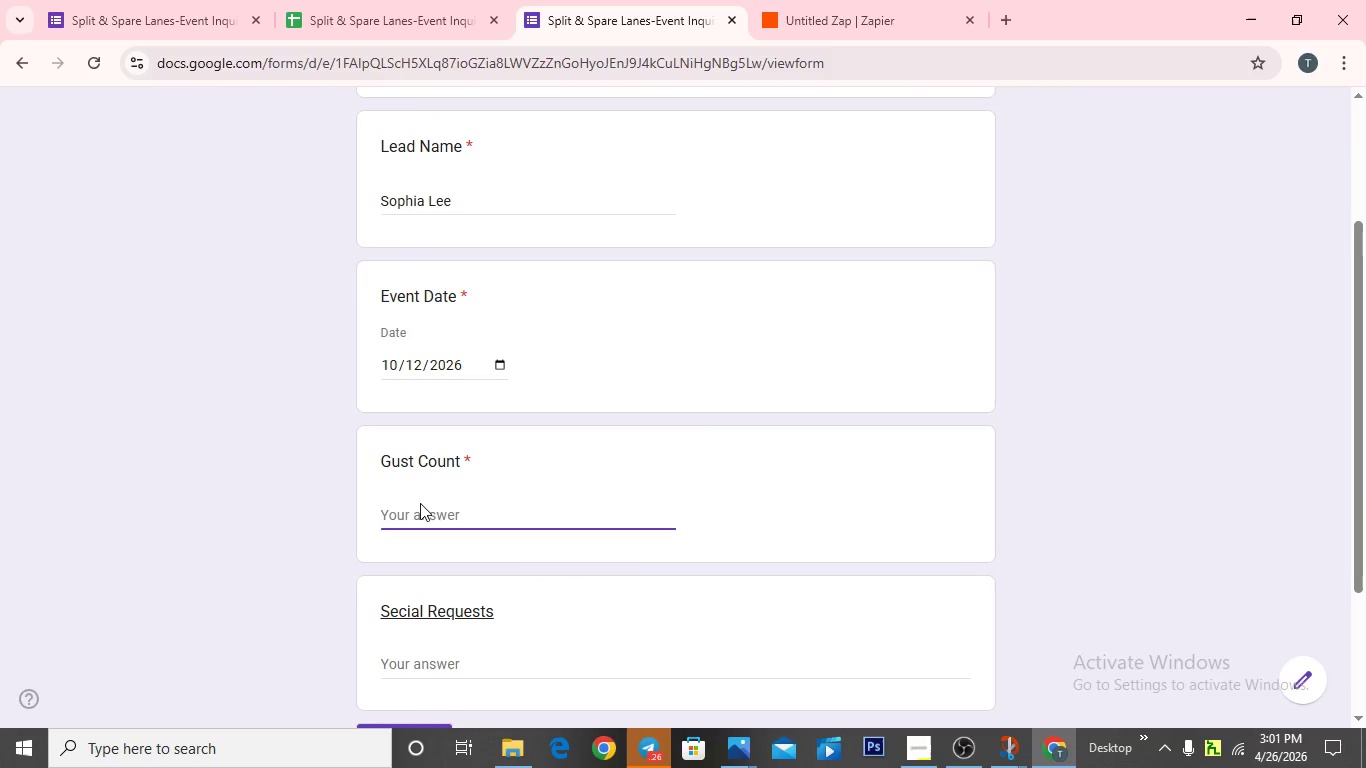 
type(100)
 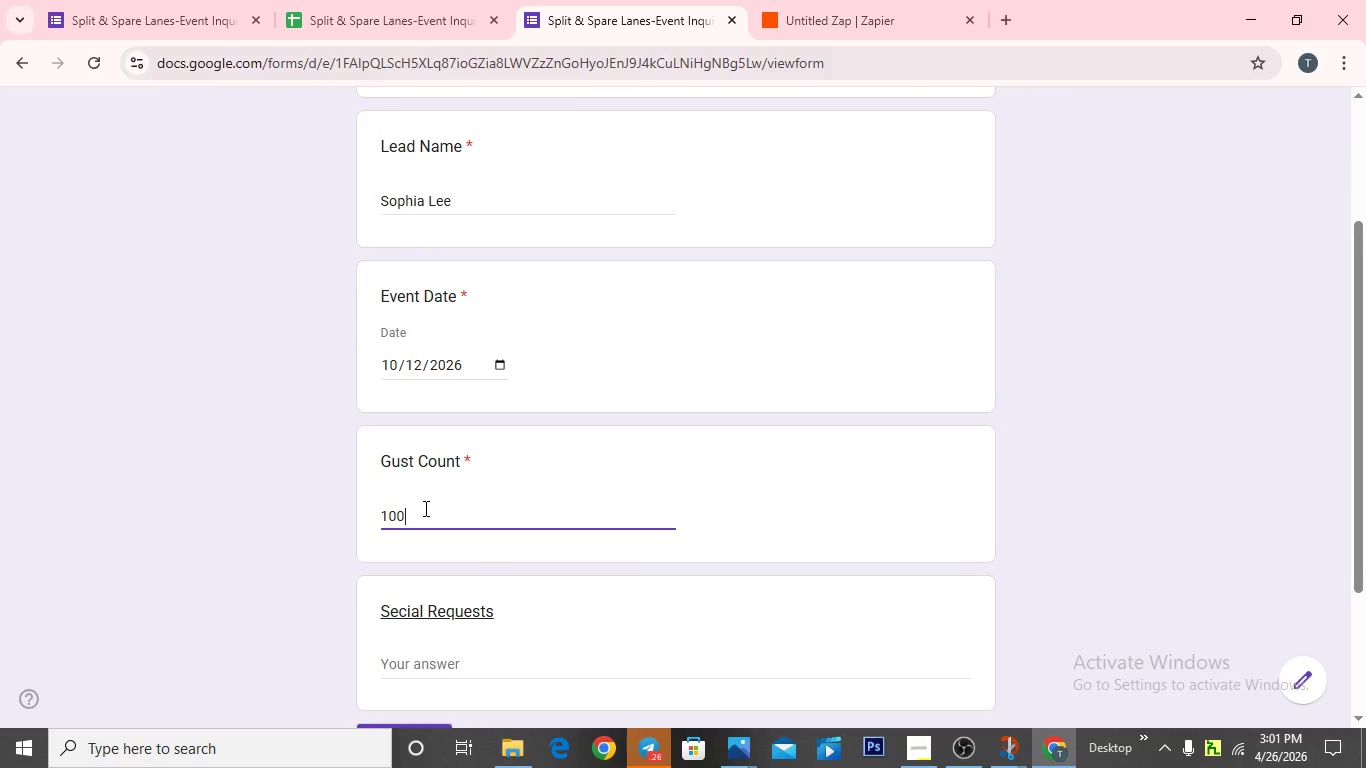 
scroll: coordinate [426, 510], scroll_direction: down, amount: 2.0
 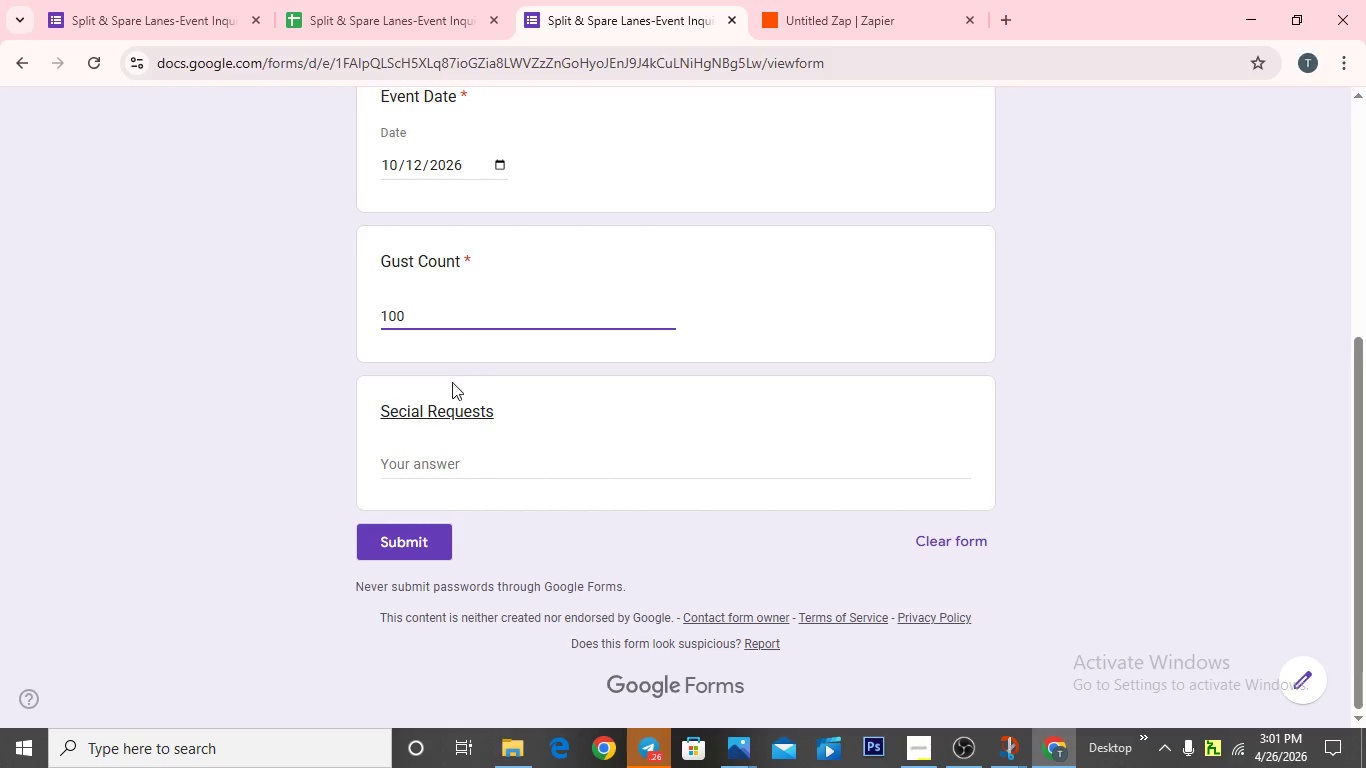 
wait(5.72)
 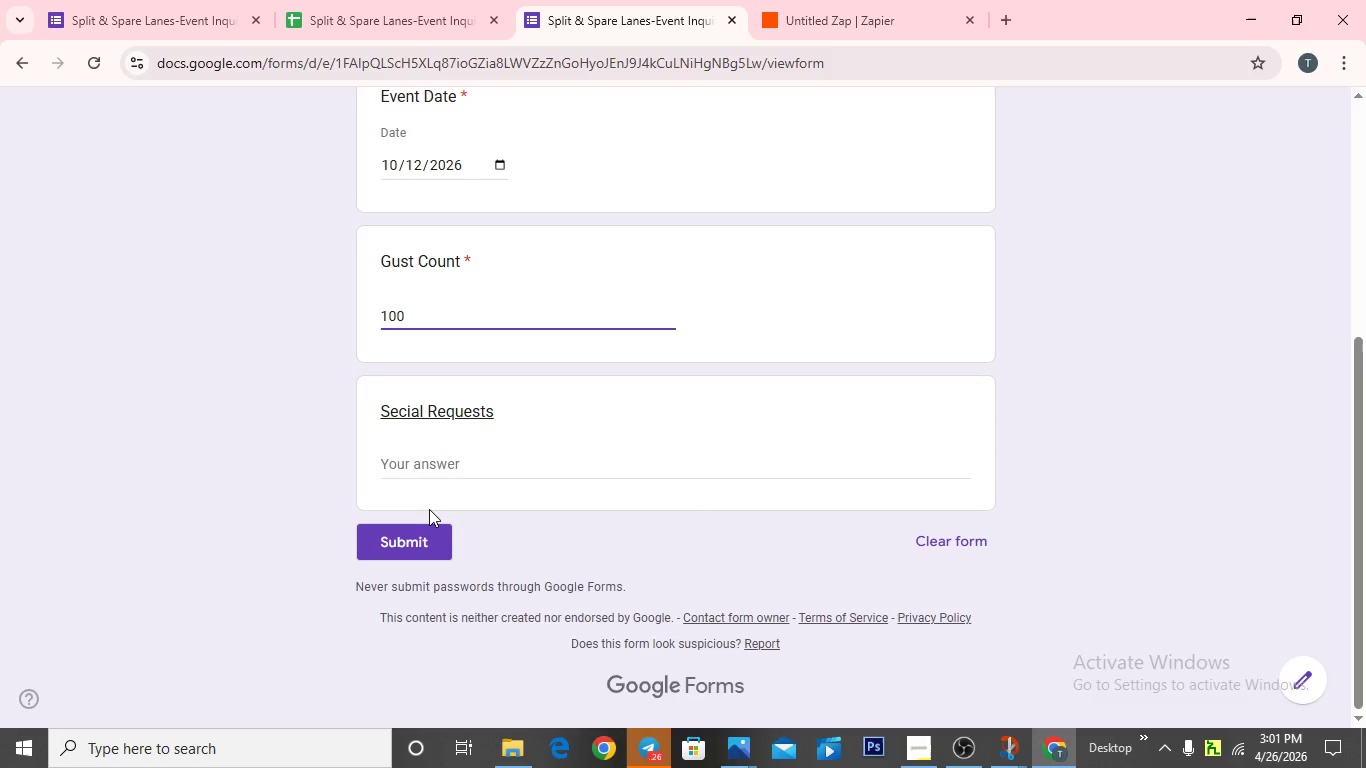 
left_click([409, 468])
 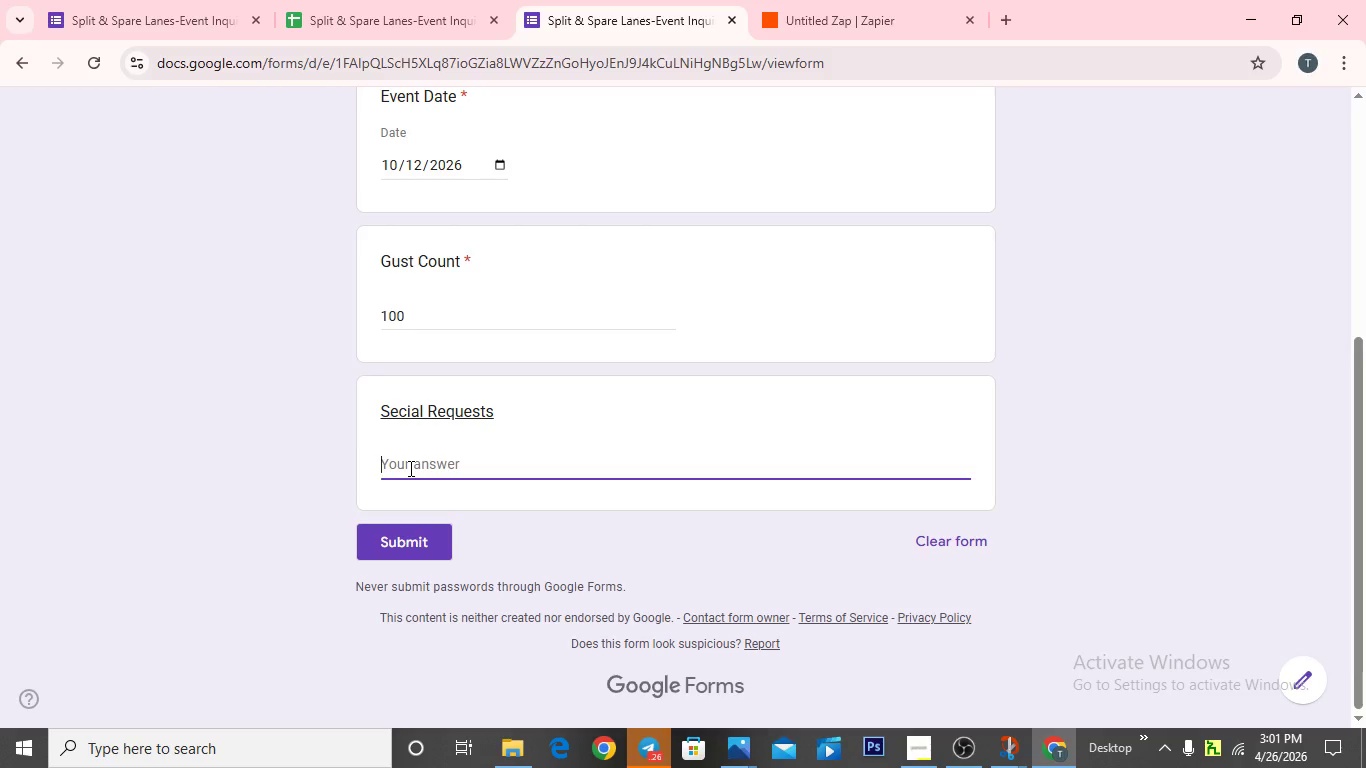 
wait(5.41)
 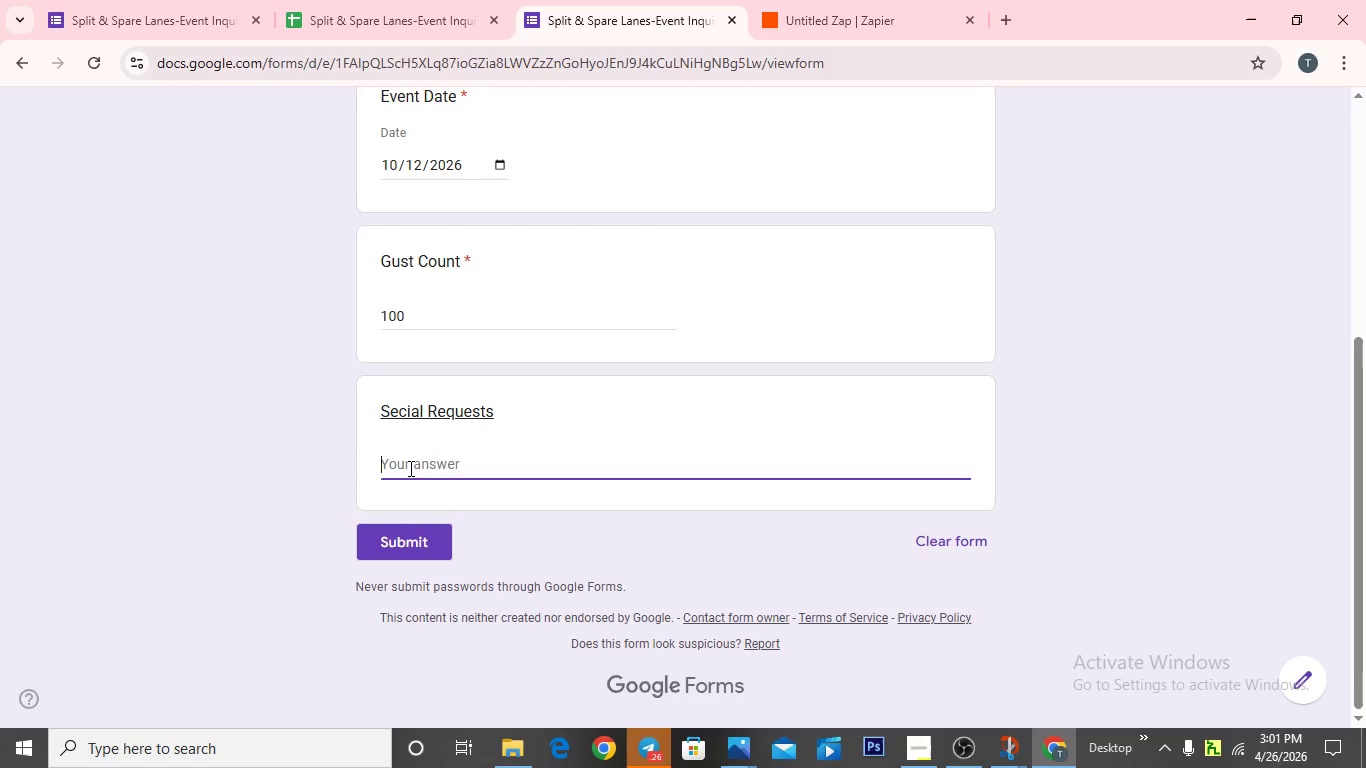 
type(Holiday theme+)
 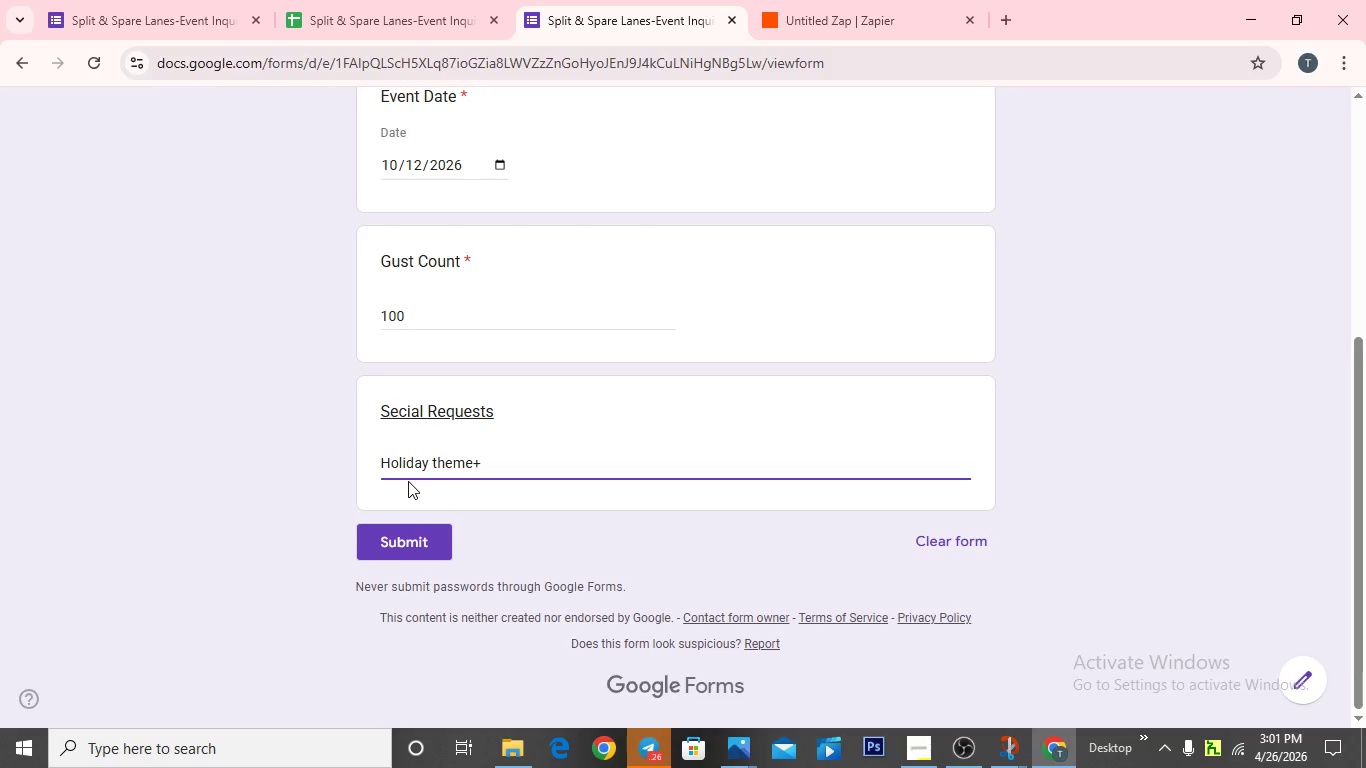 
left_click([469, 467])
 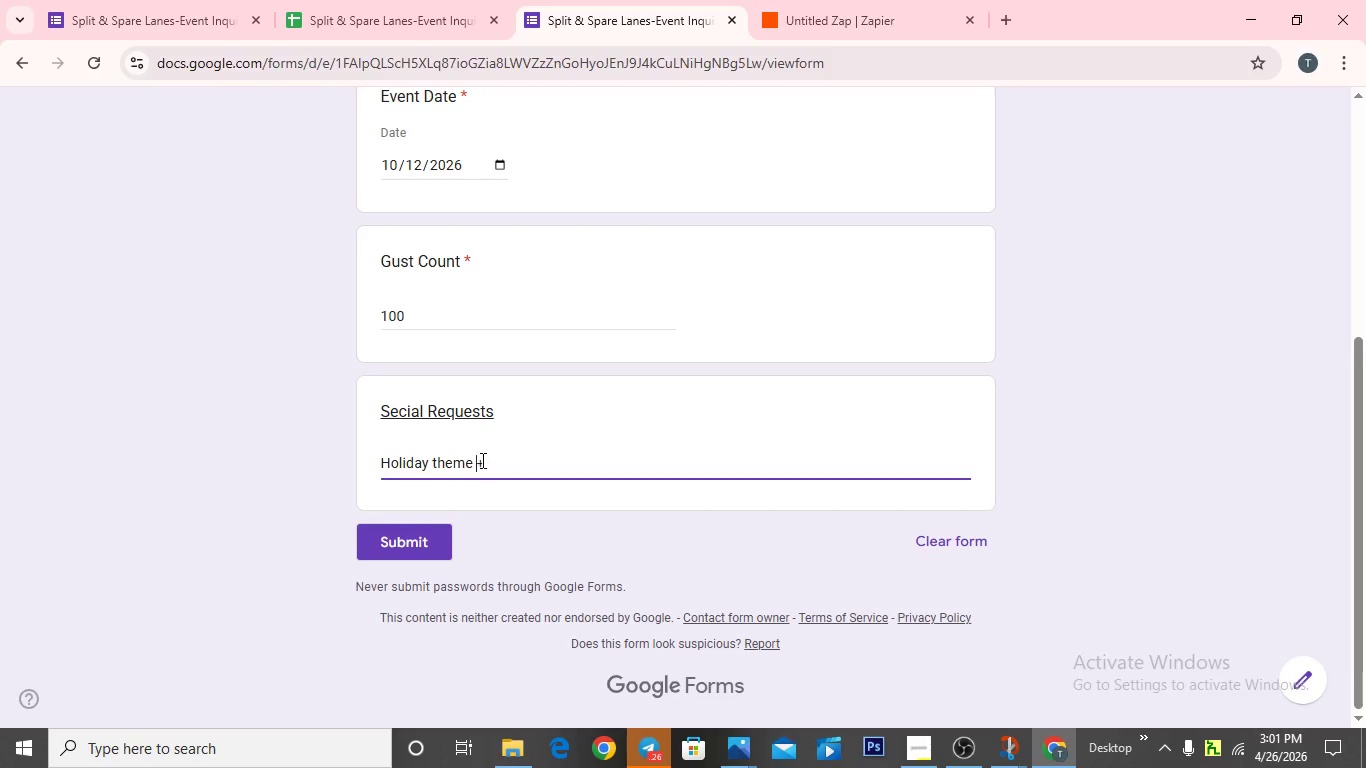 
key(Space)
 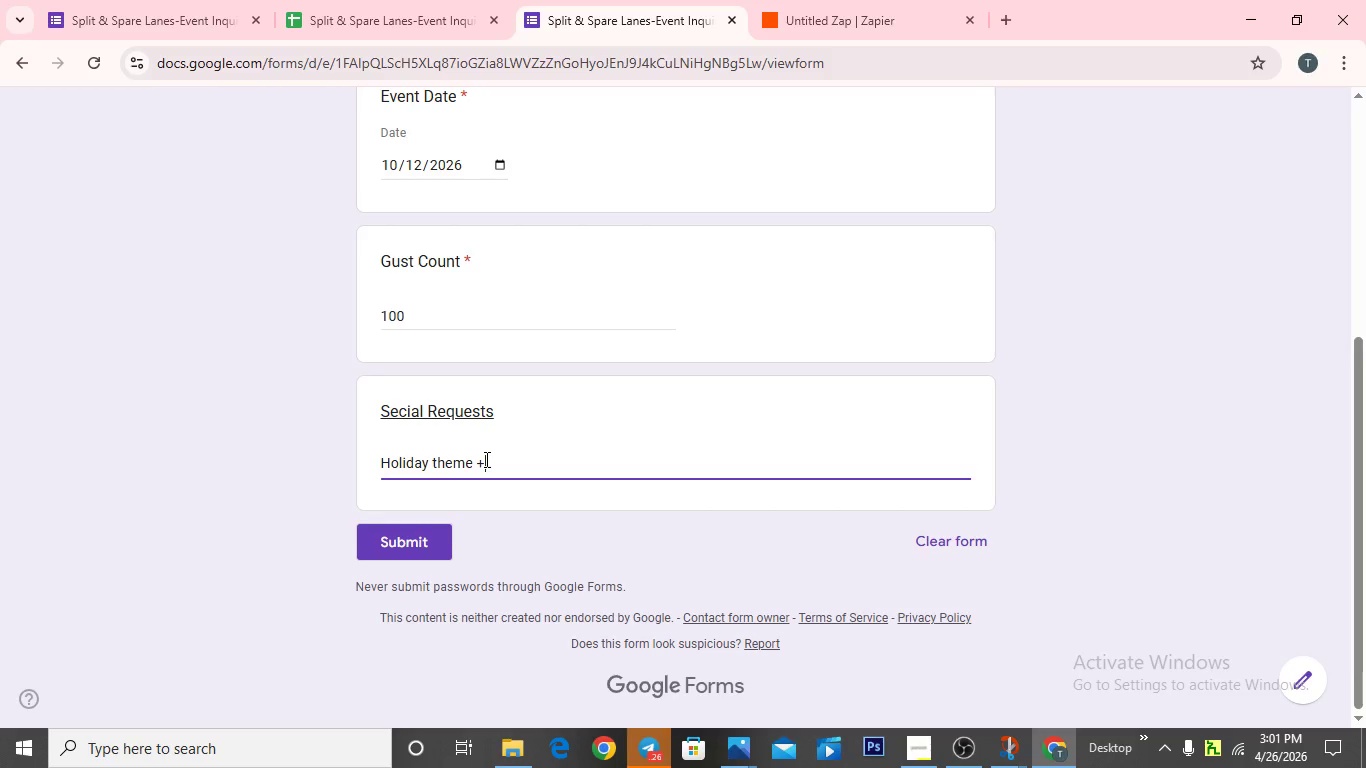 
left_click([485, 459])
 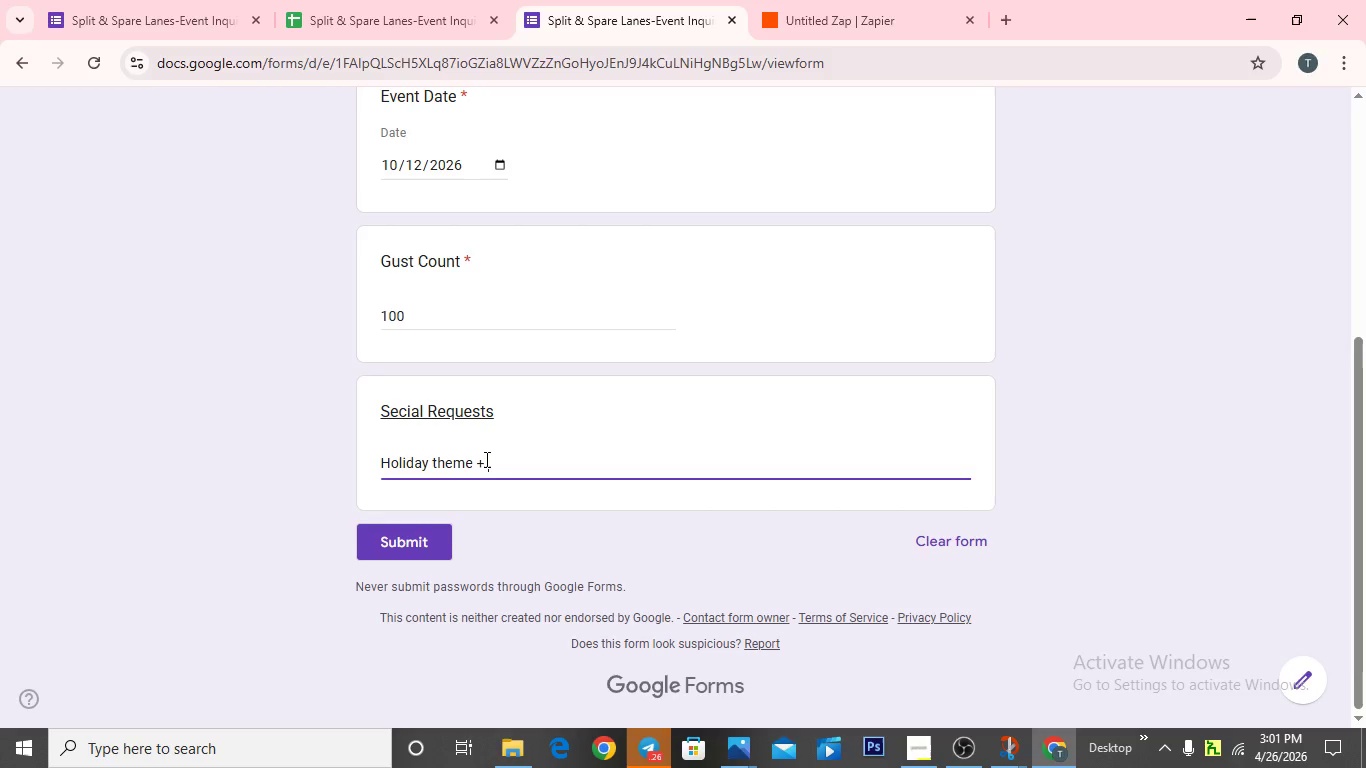 
key(Space)
 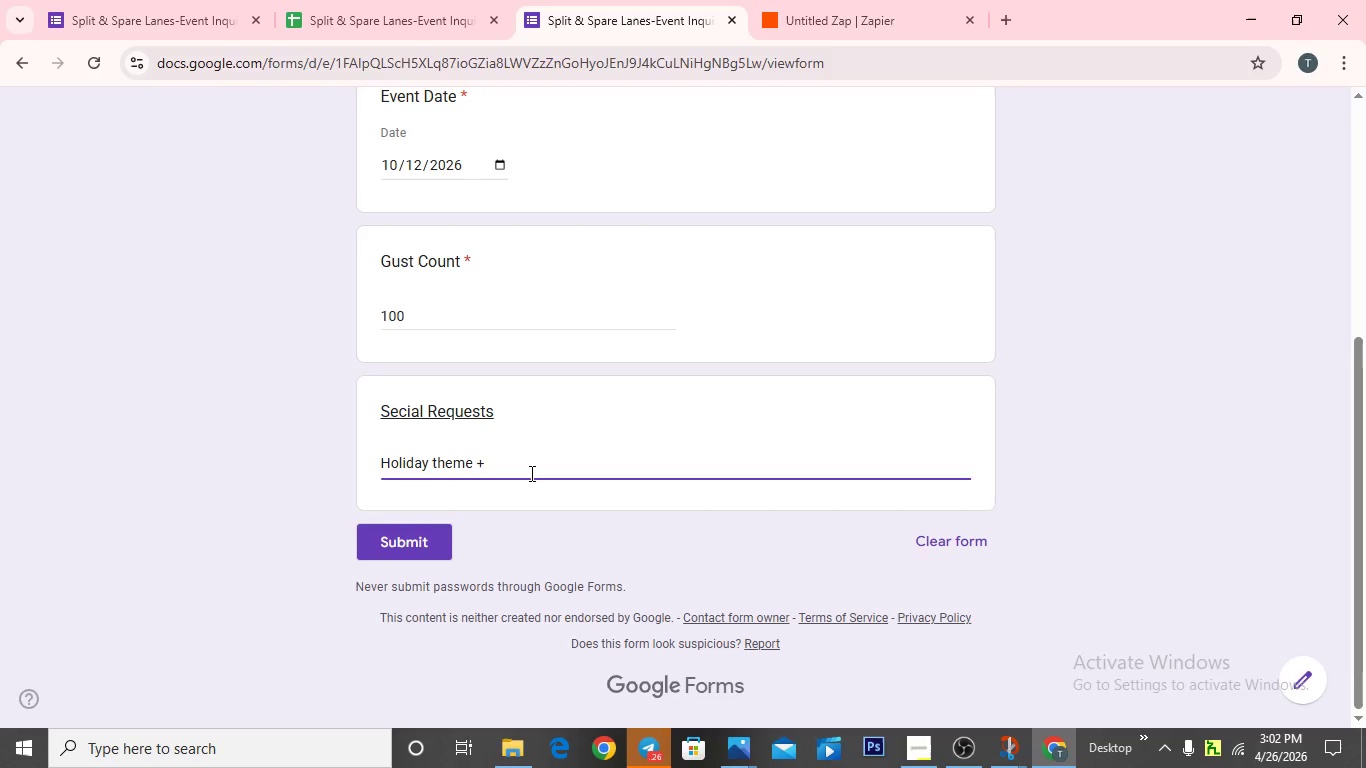 
type(prim)
 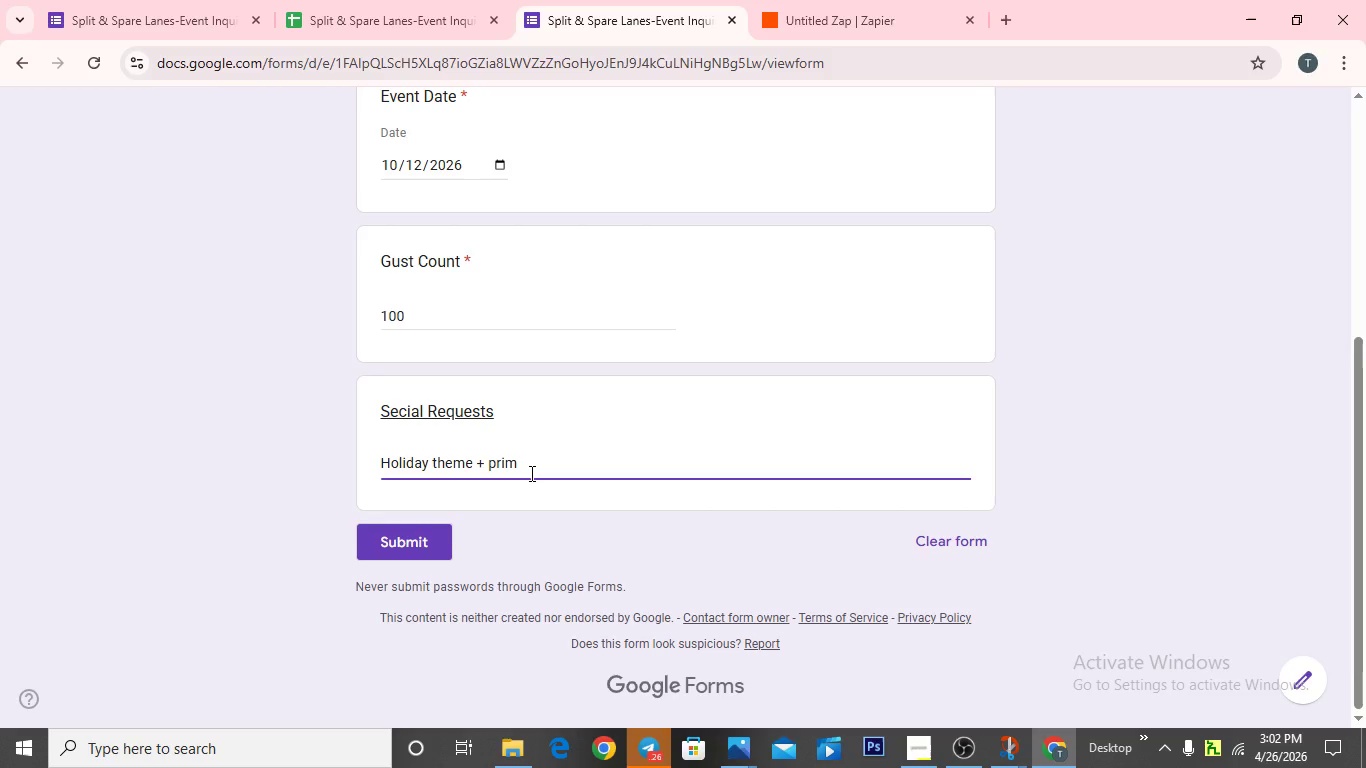 
type(i)
key(Backspace)
key(Backspace)
key(Backspace)
type(r)
key(Backspace)
type(emiun)
key(Backspace)
type(,)
 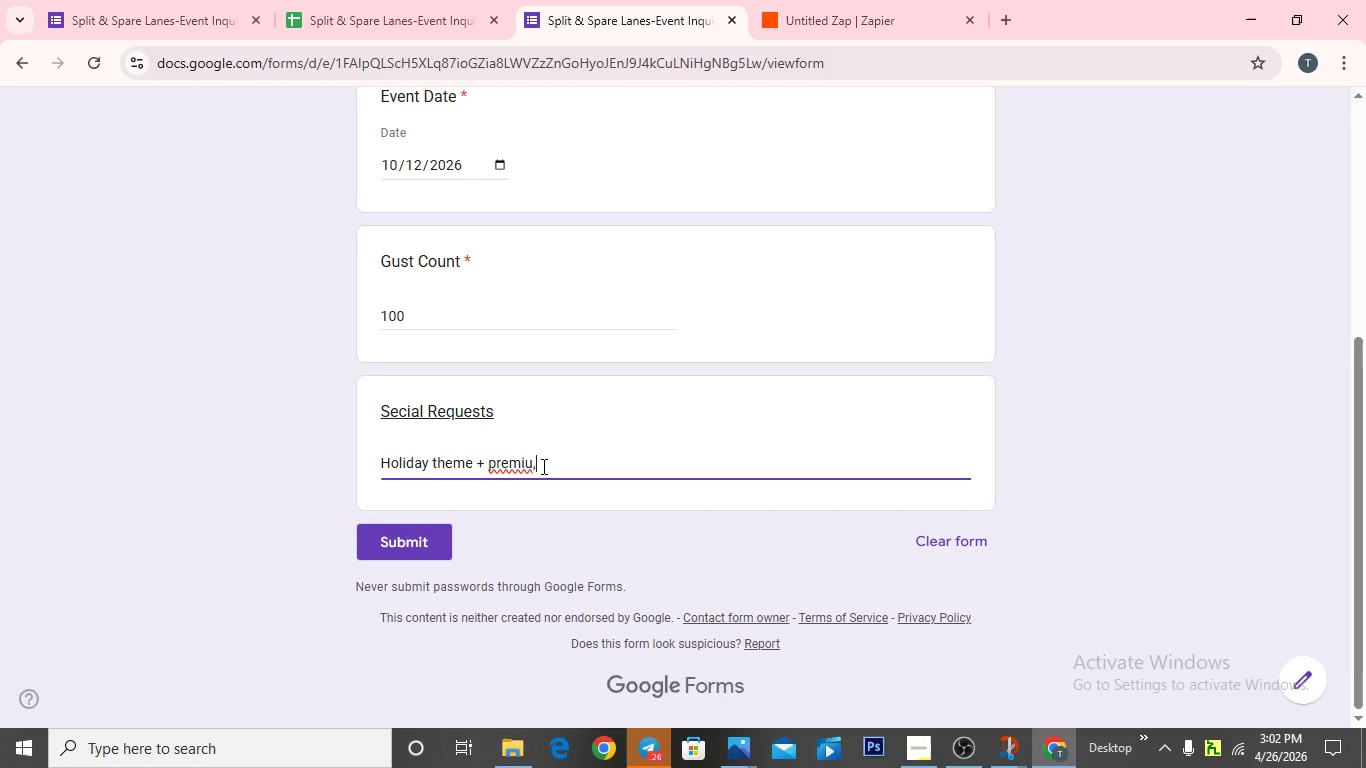 
key(Backspace)
type(m catere)
 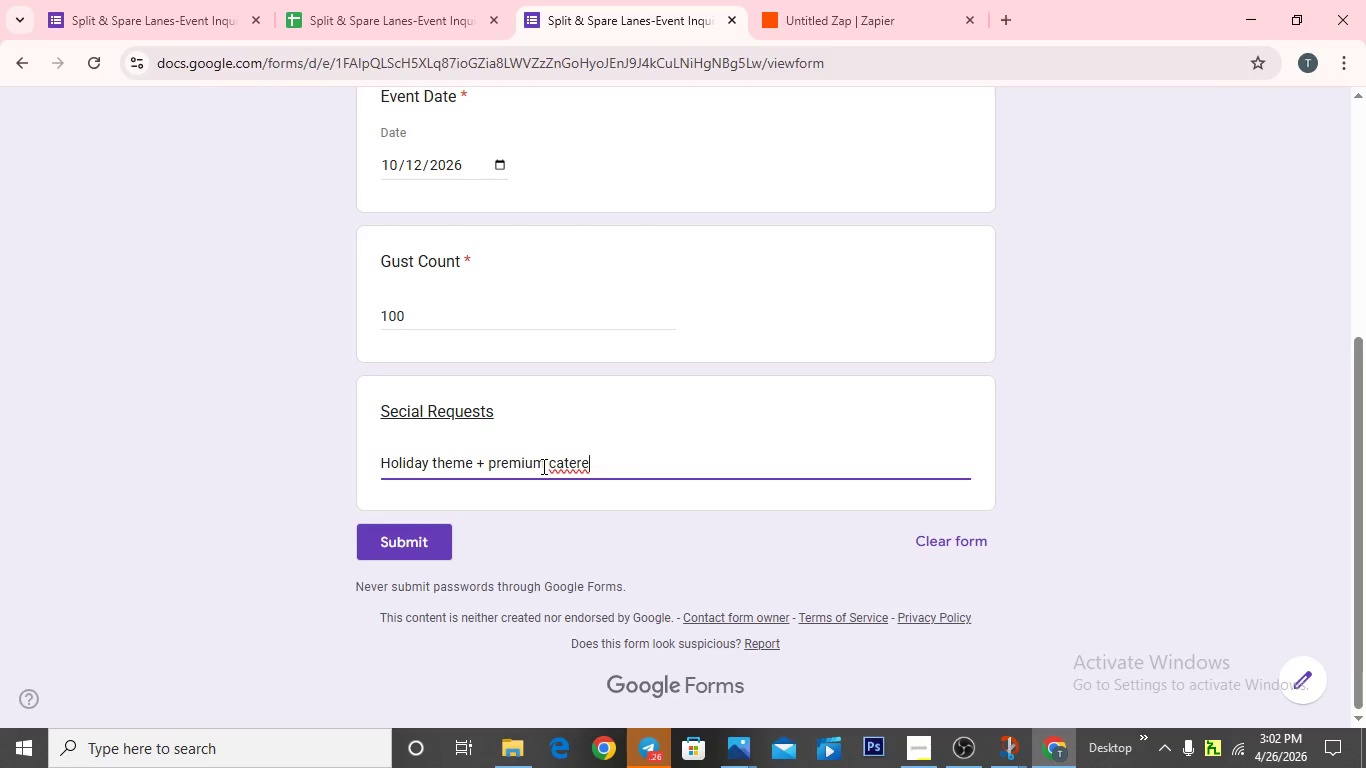 
key(Backspace)
type(ing)
 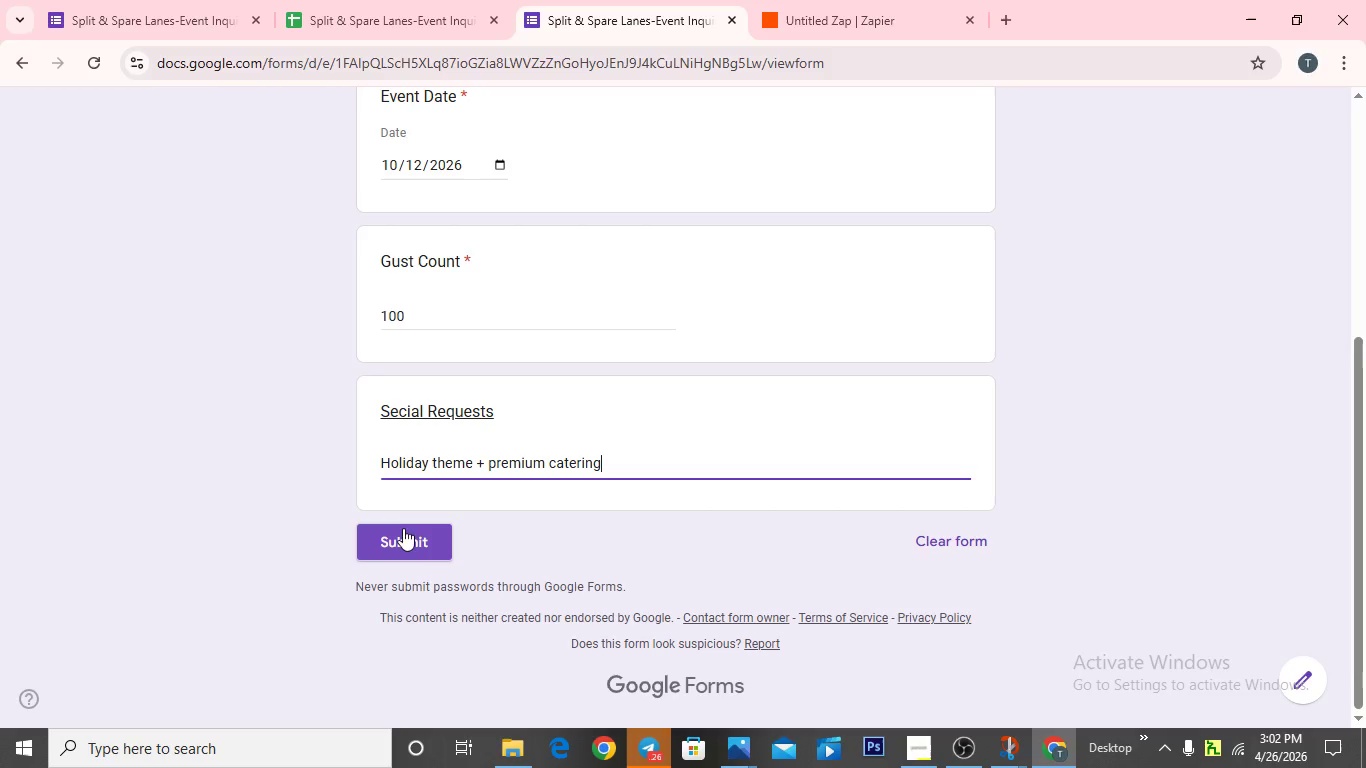 
left_click([403, 541])
 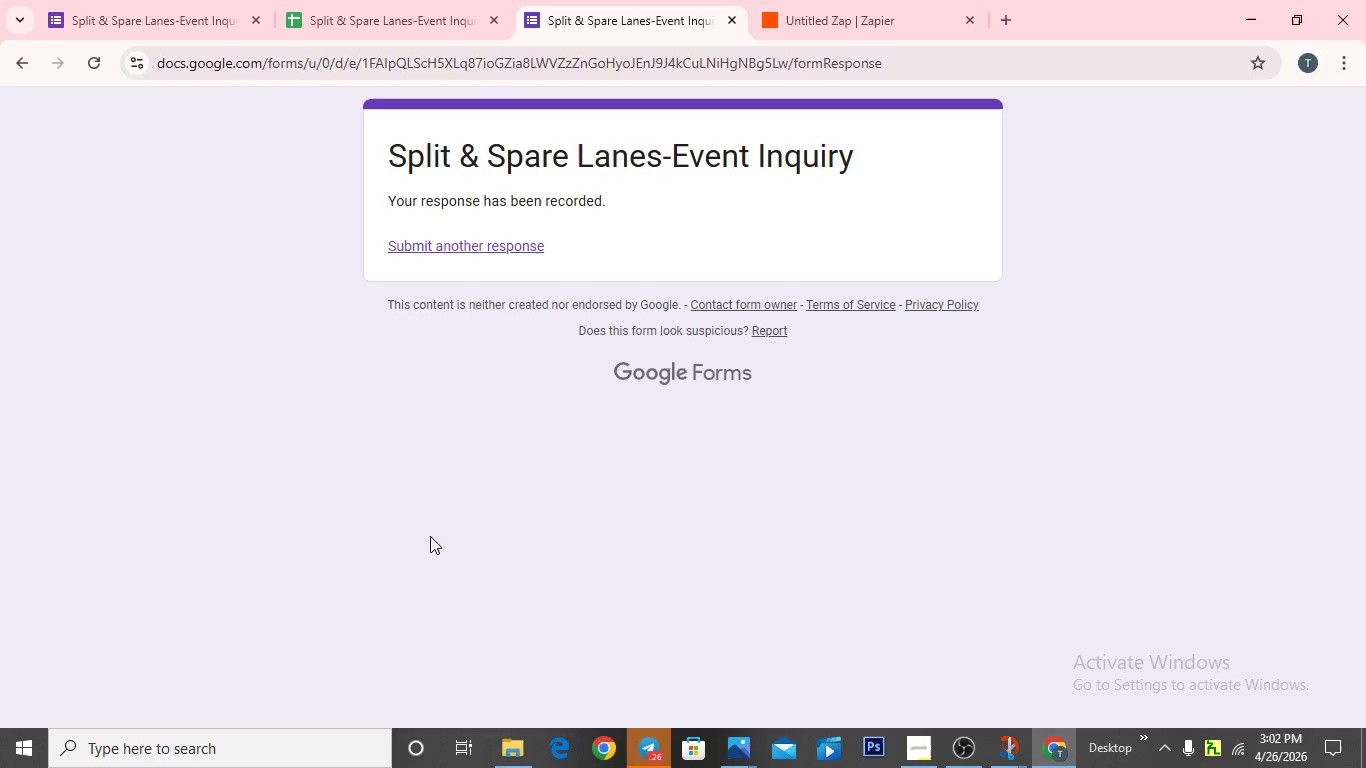 
wait(12.78)
 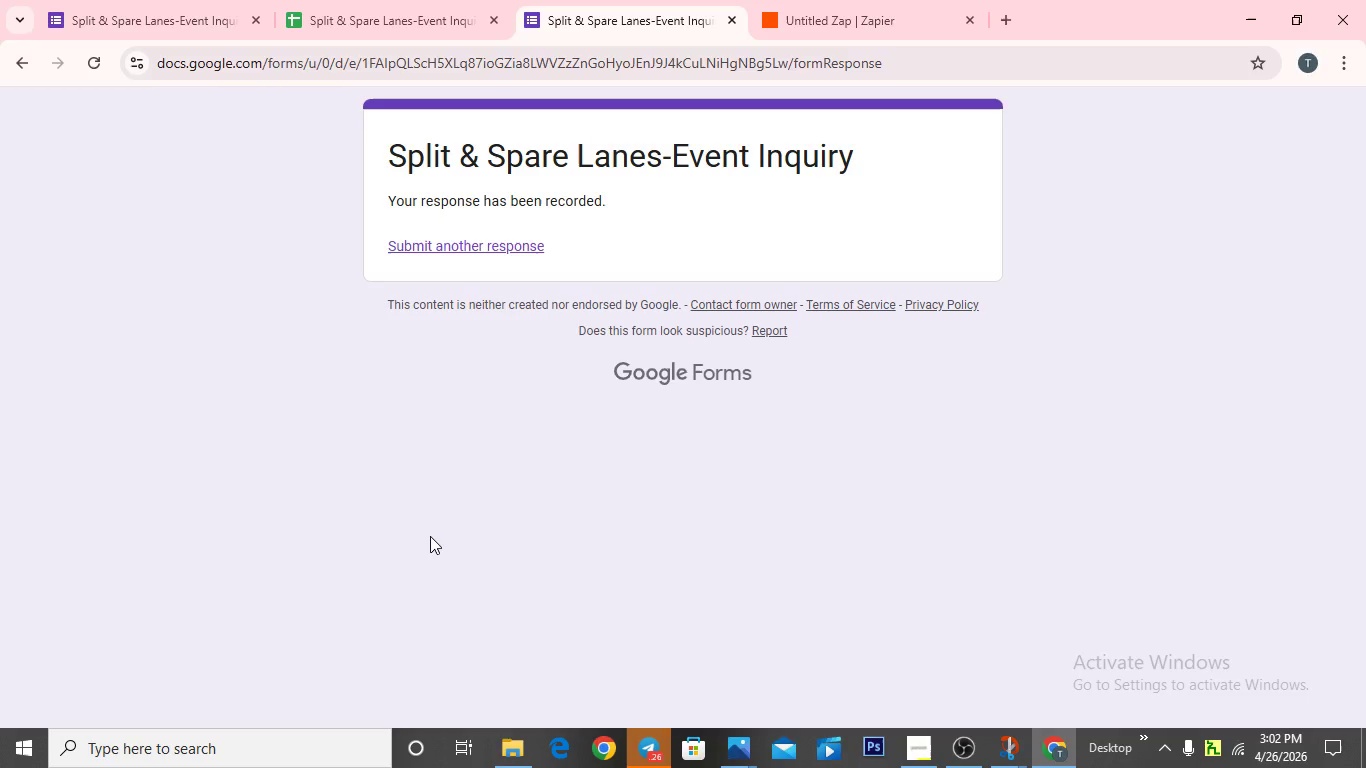 
left_click([459, 247])
 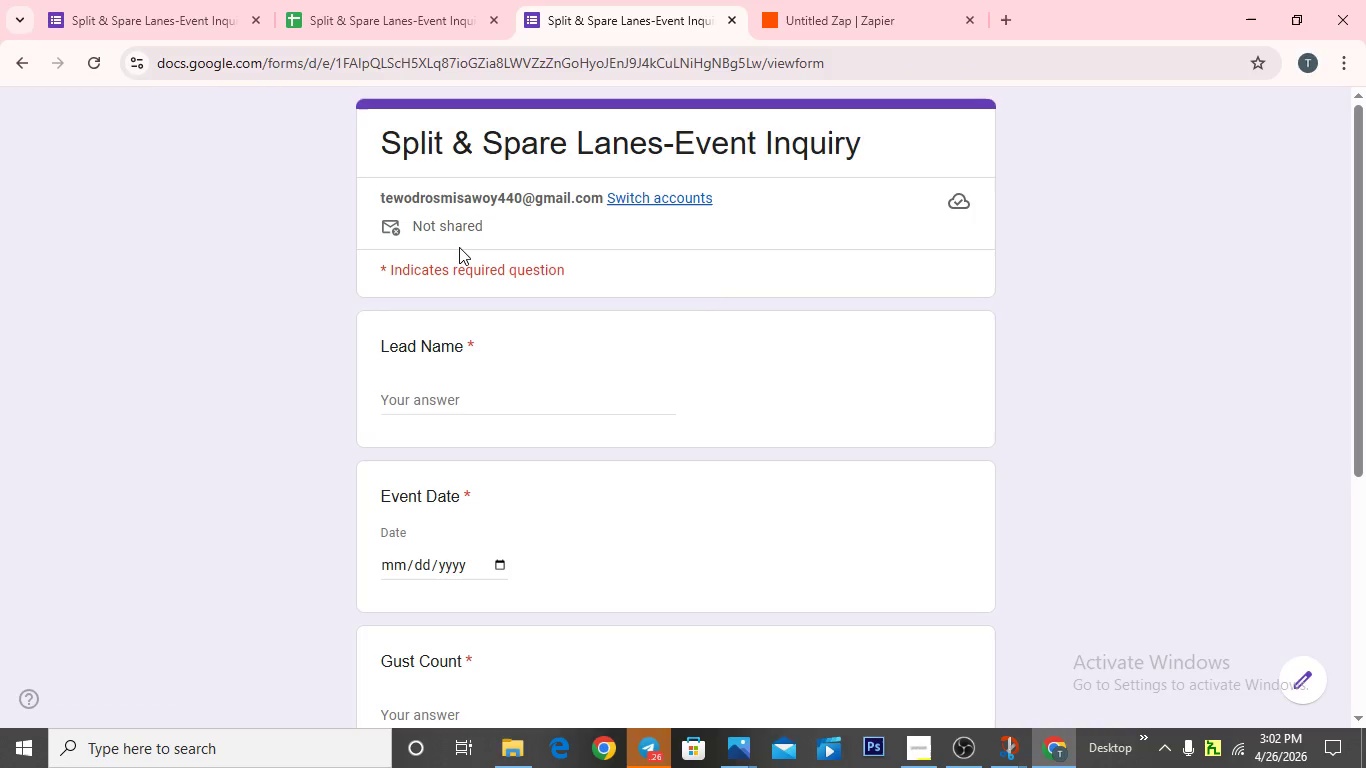 
scroll: coordinate [460, 248], scroll_direction: down, amount: 5.0
 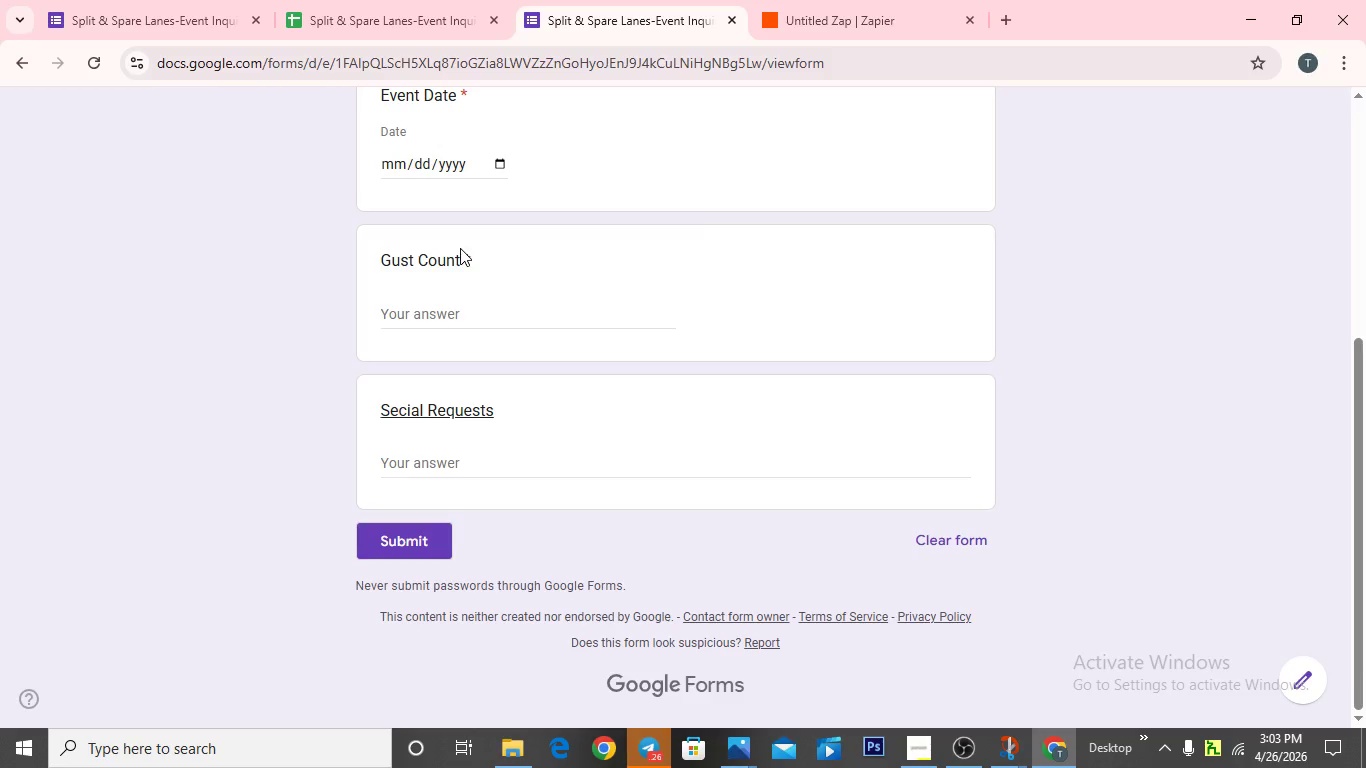 
wait(5.08)
 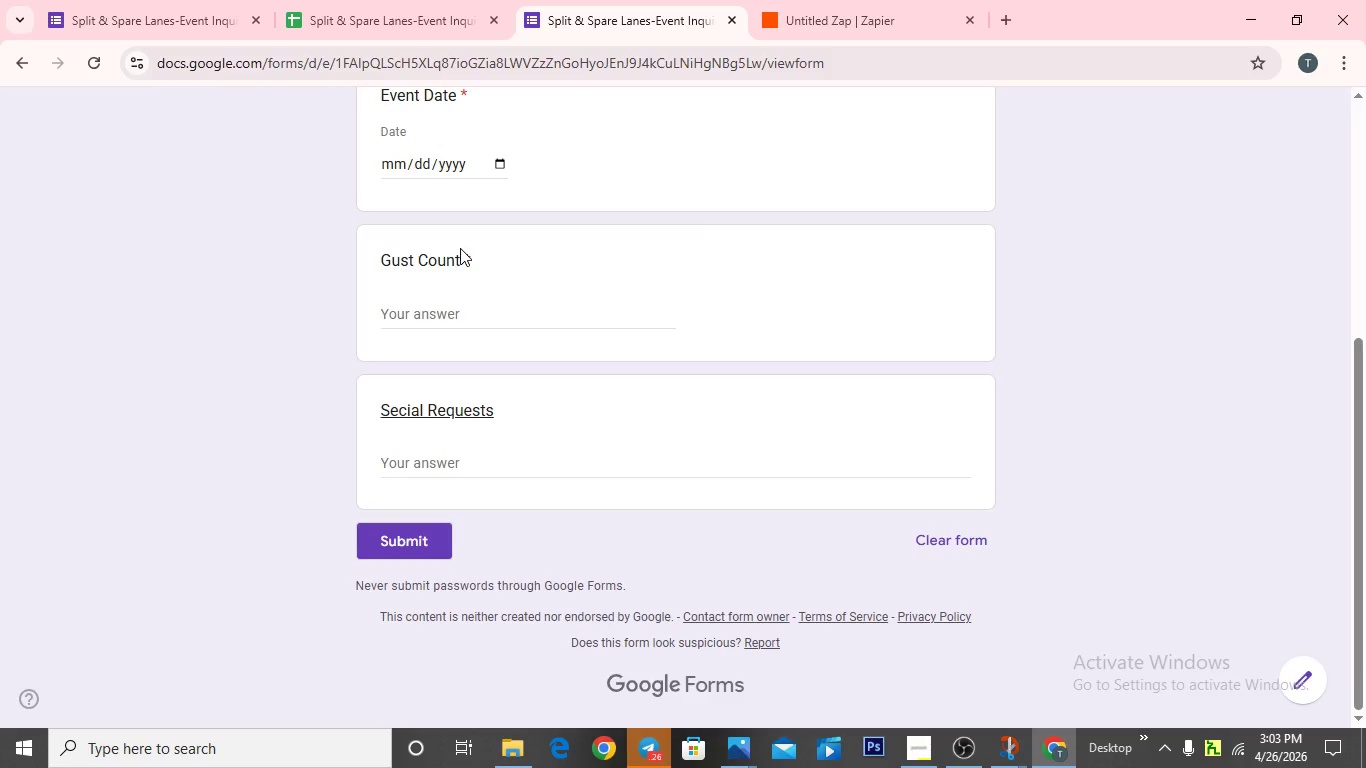 
scroll: coordinate [460, 248], scroll_direction: down, amount: 1.0
 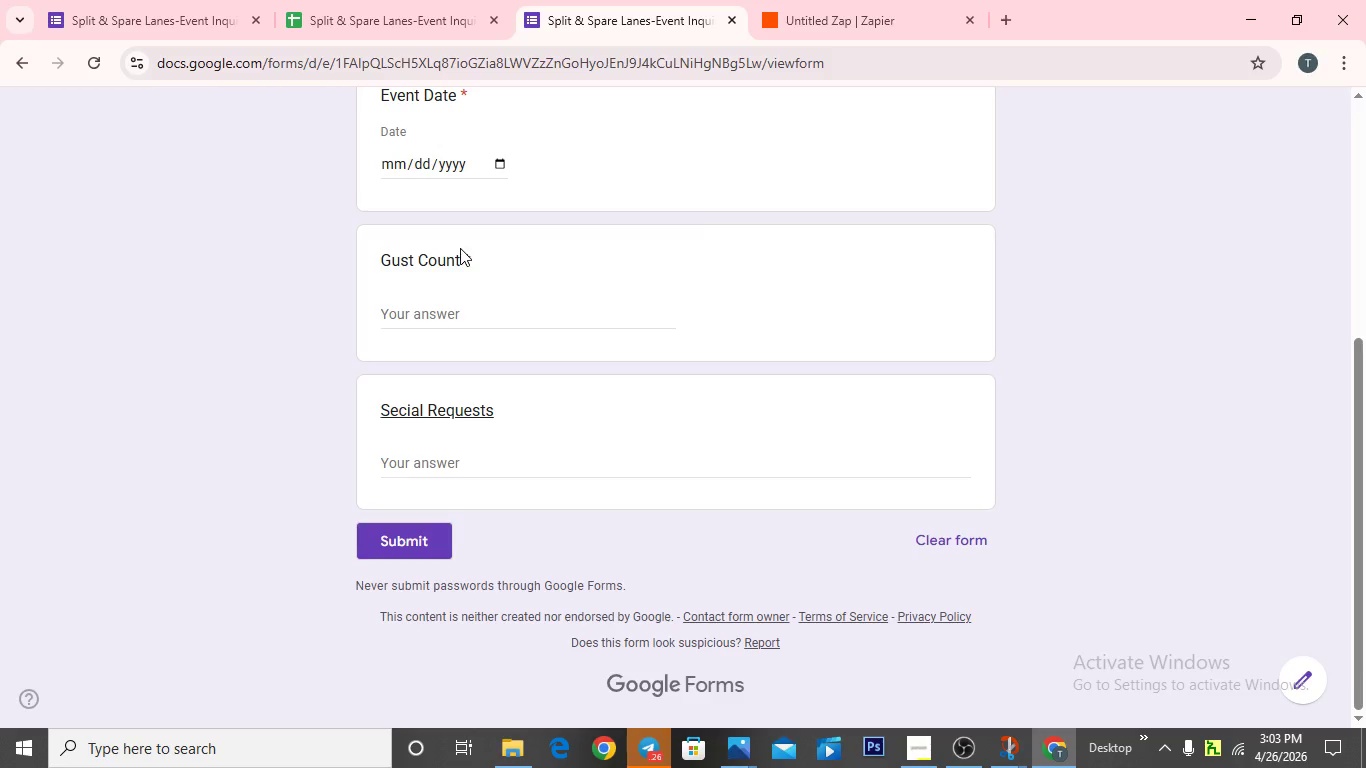 
scroll: coordinate [447, 280], scroll_direction: up, amount: 4.0
 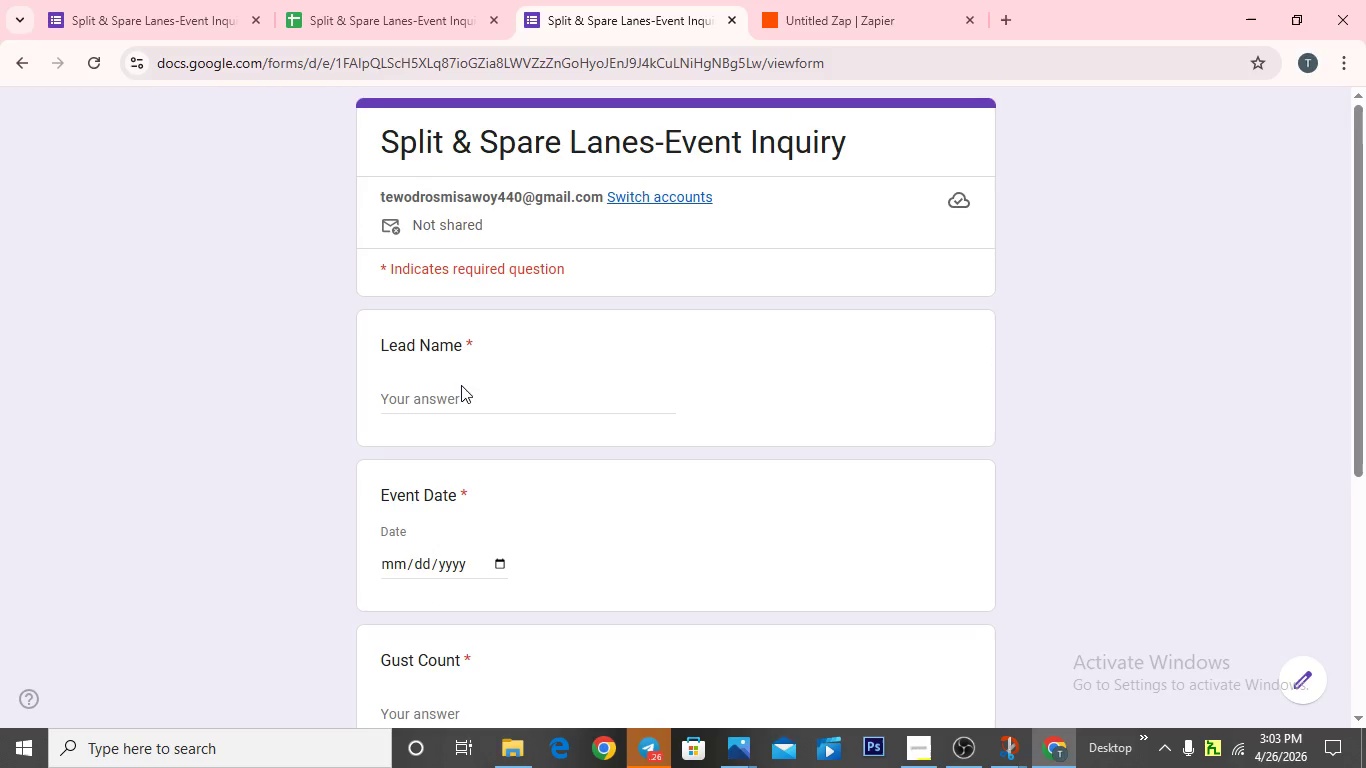 
left_click([464, 387])
 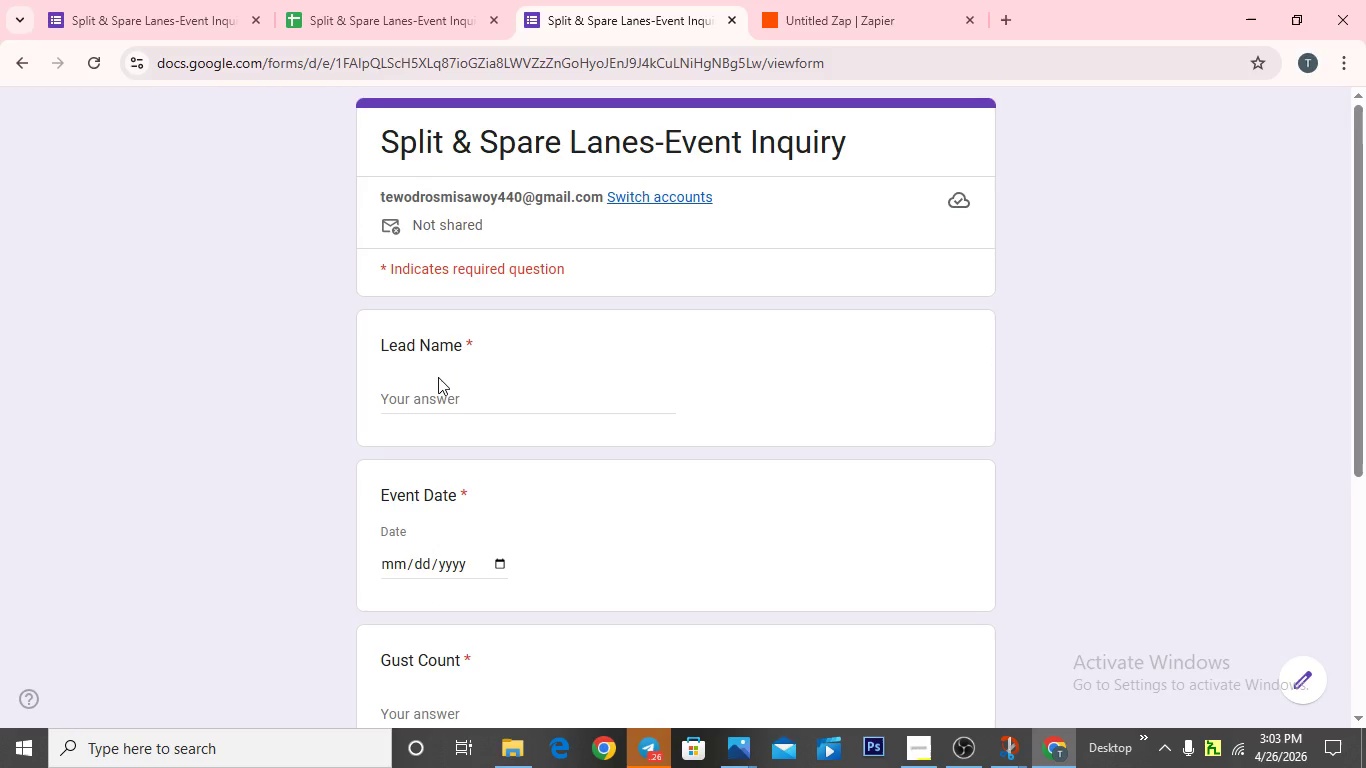 
wait(9.2)
 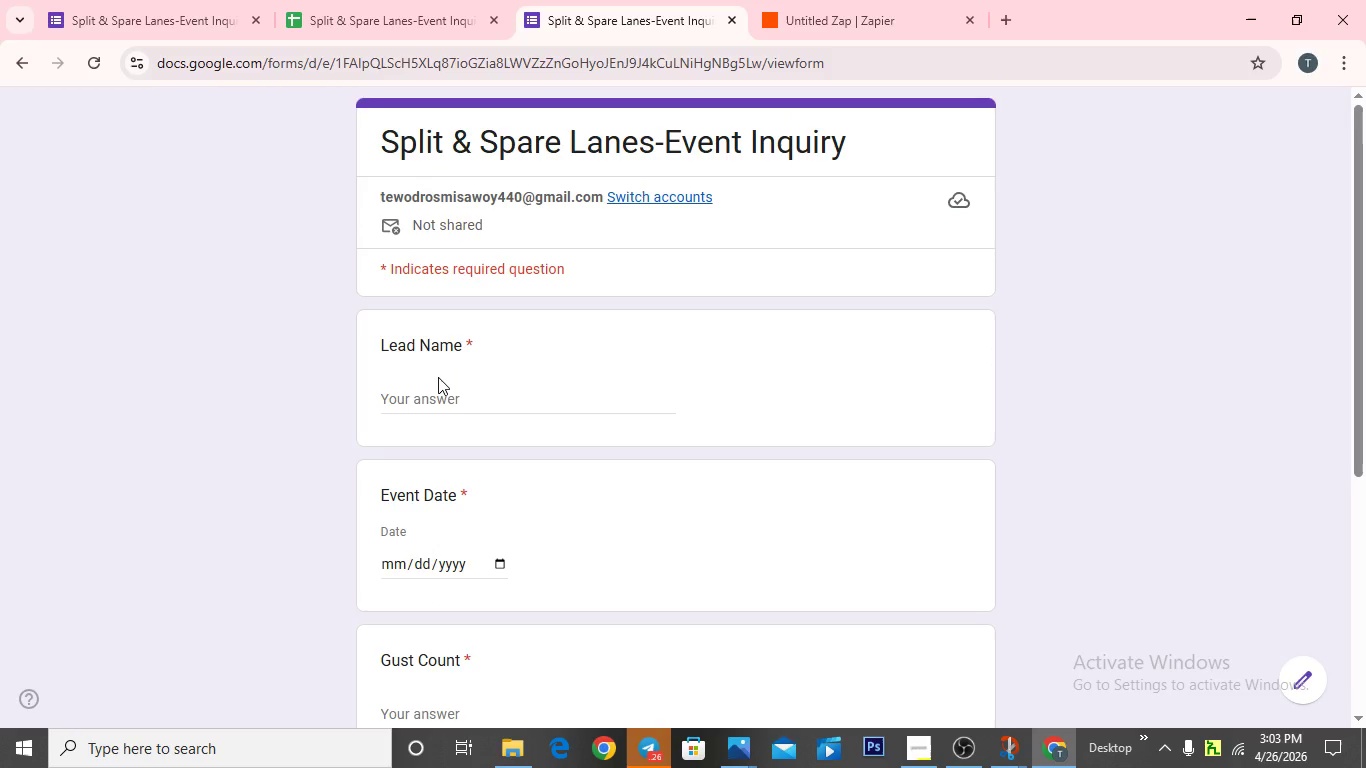 
type(Nosa)
 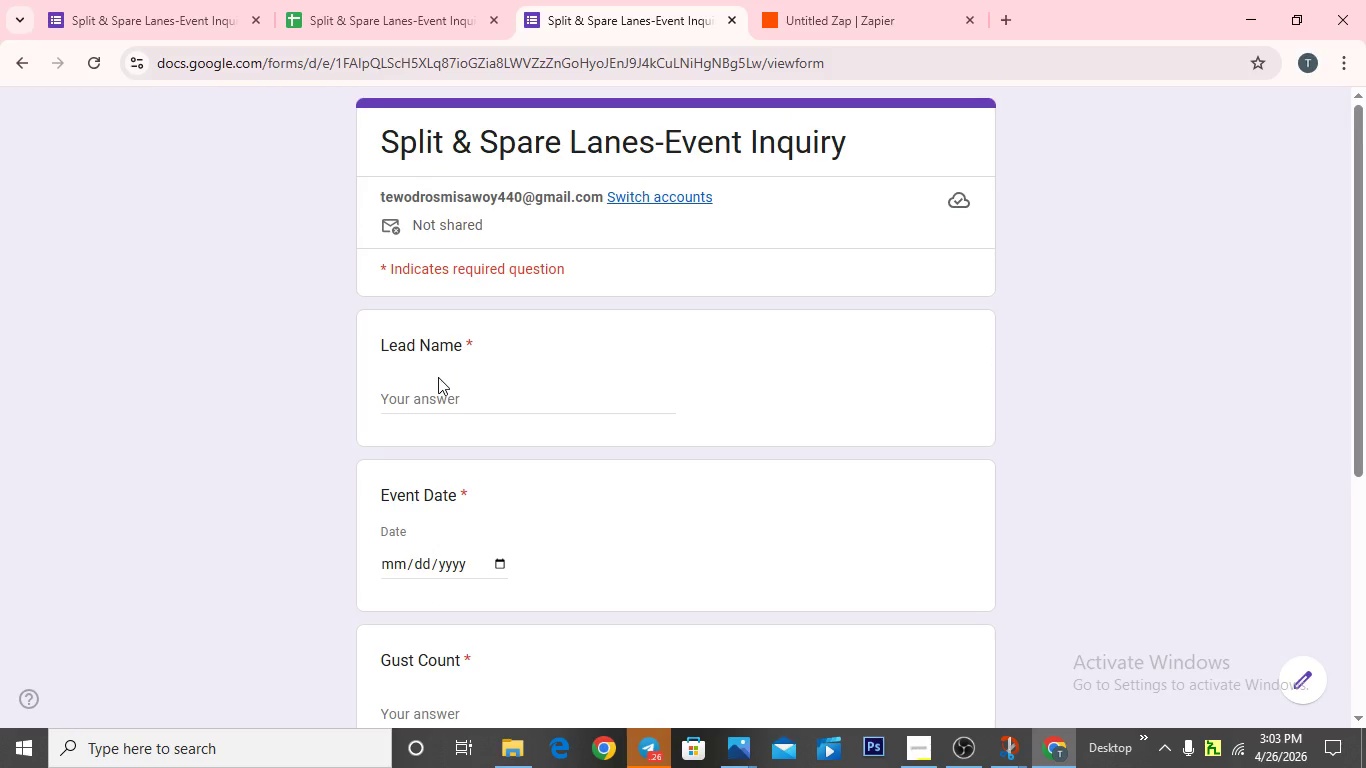 
left_click([437, 400])
 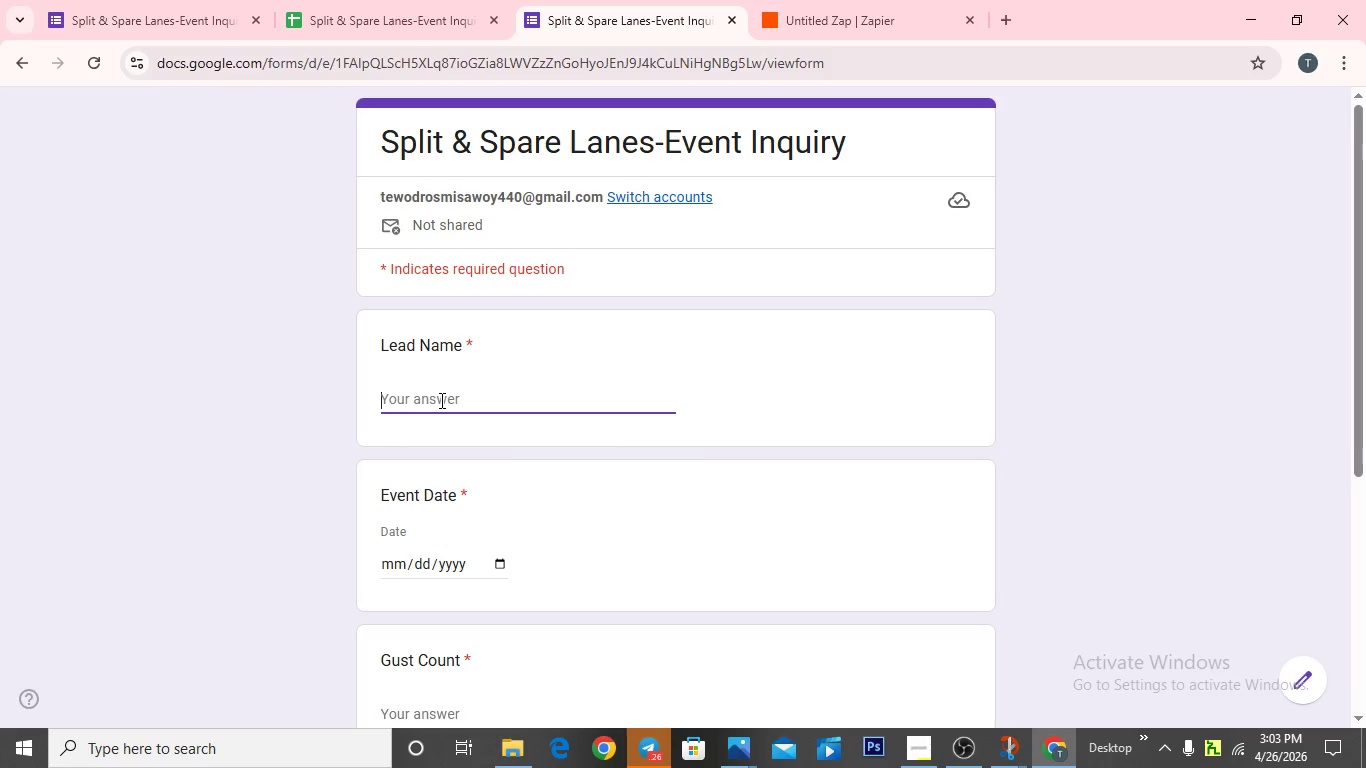 
type(Noah Anderson)
 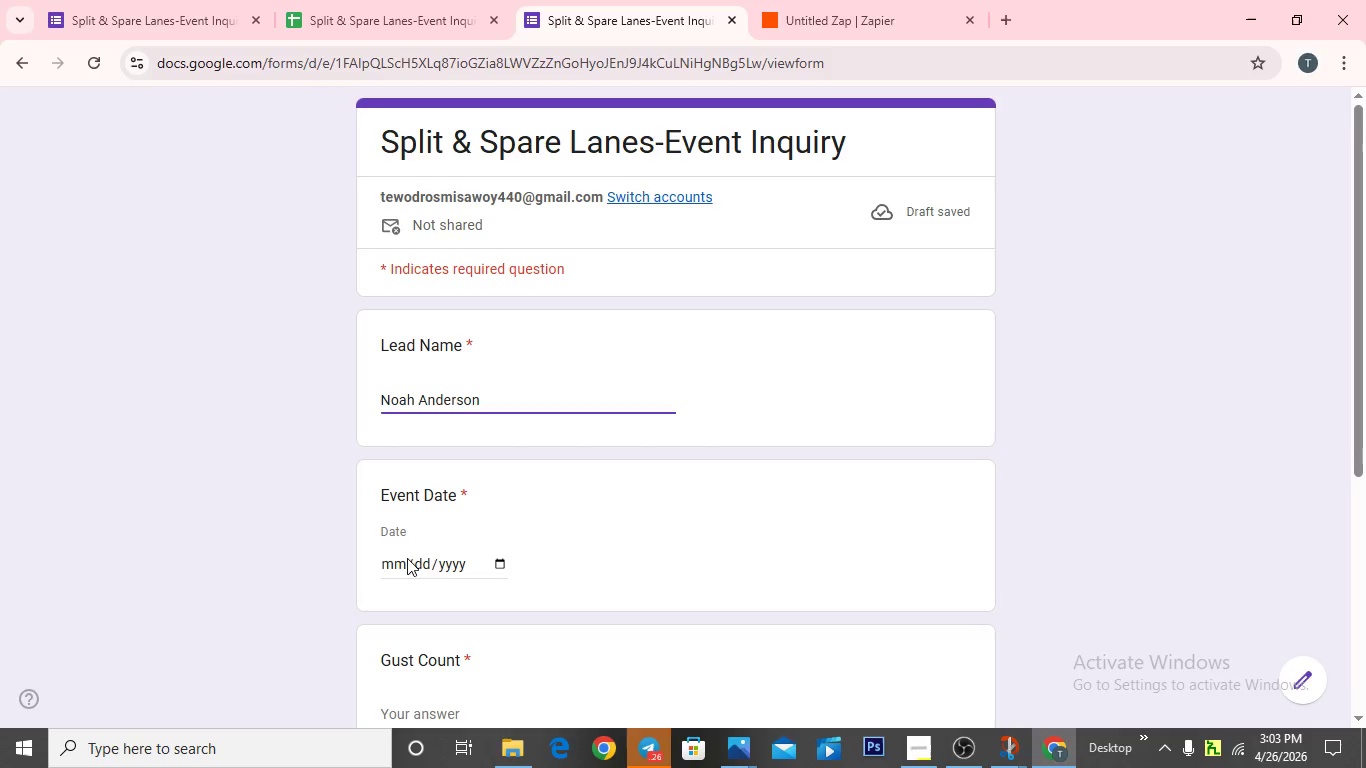 
key(Backspace)
 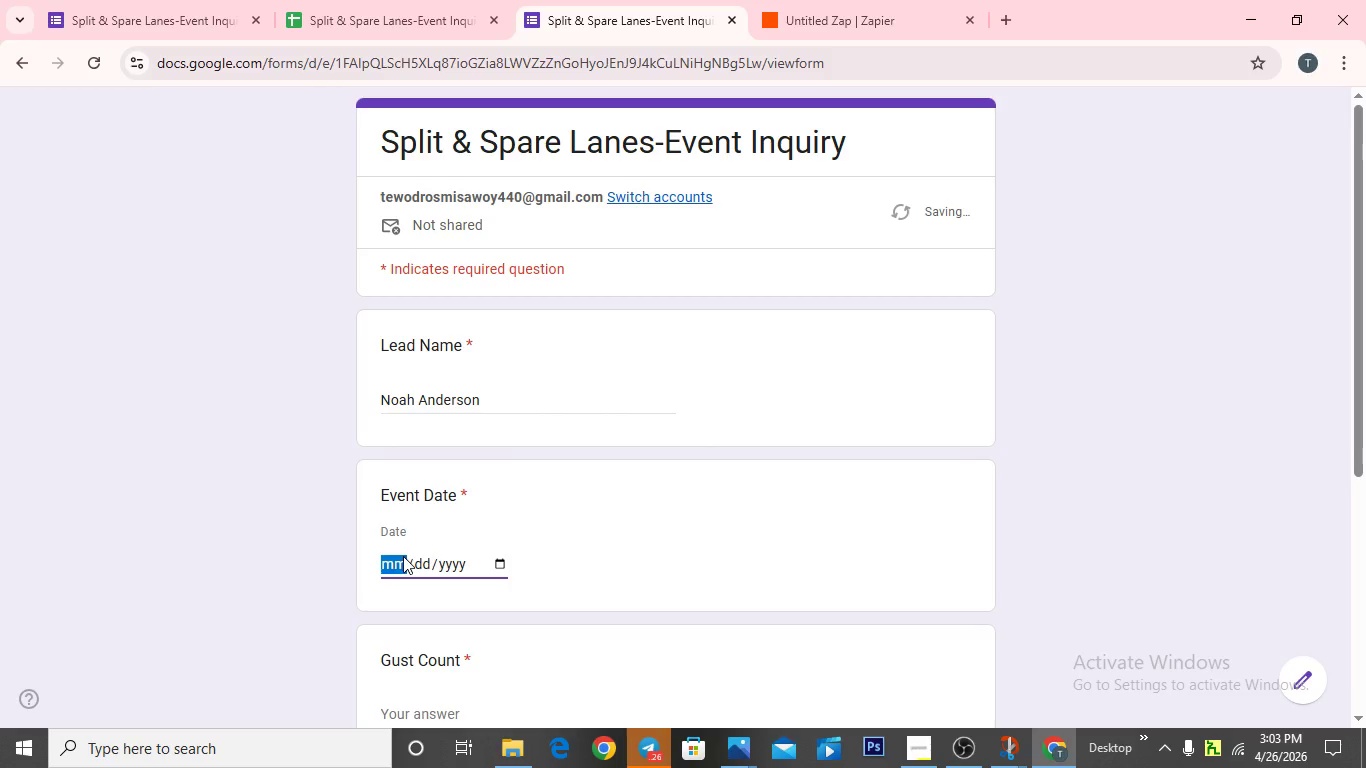 
key(0)
 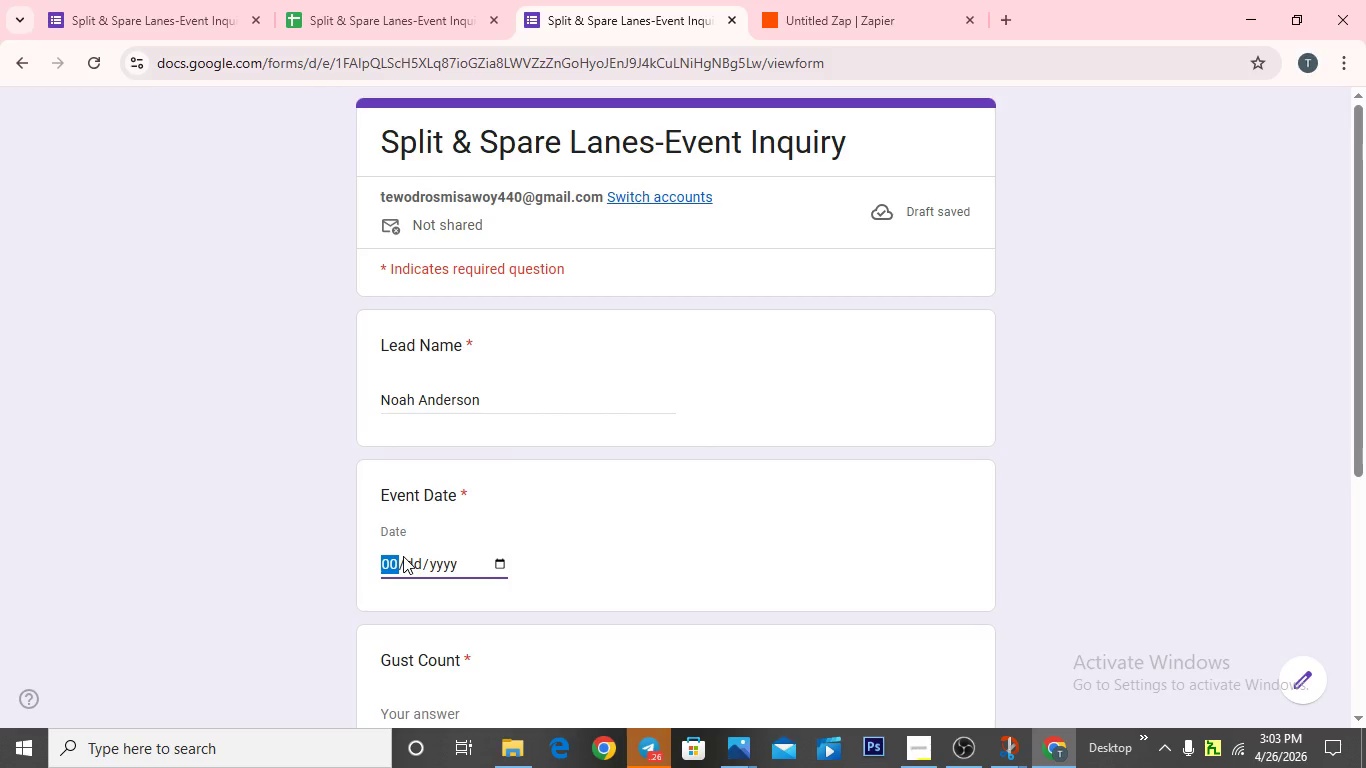 
type(5152026)
 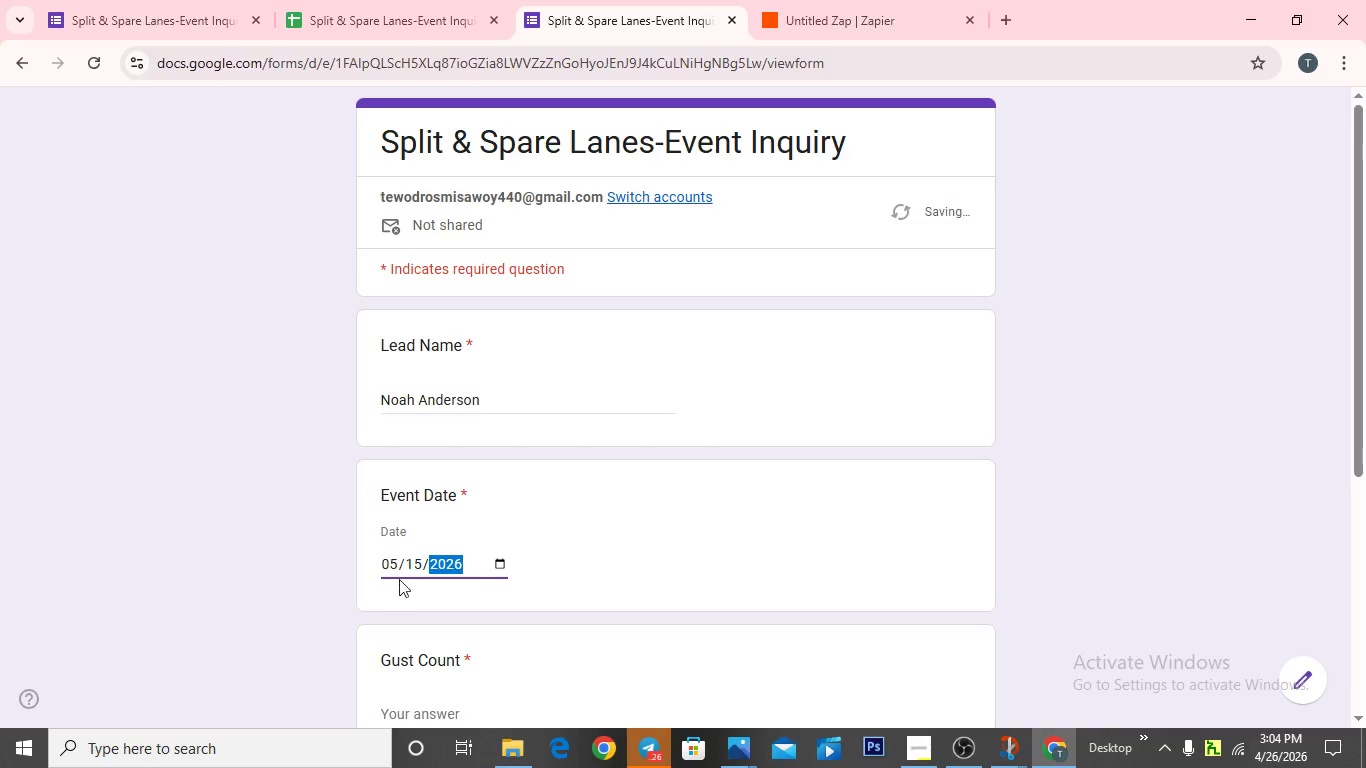 
scroll: coordinate [402, 607], scroll_direction: down, amount: 1.0
 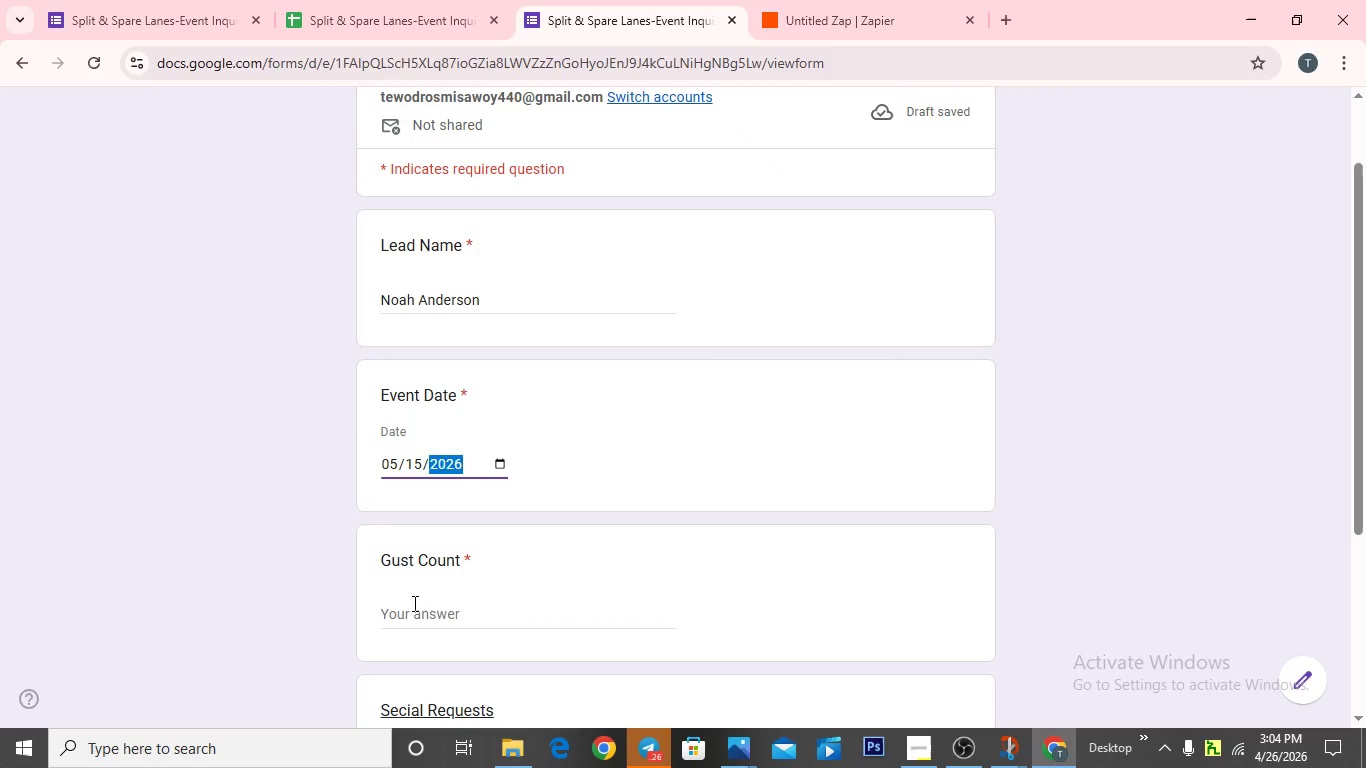 
left_click([413, 603])
 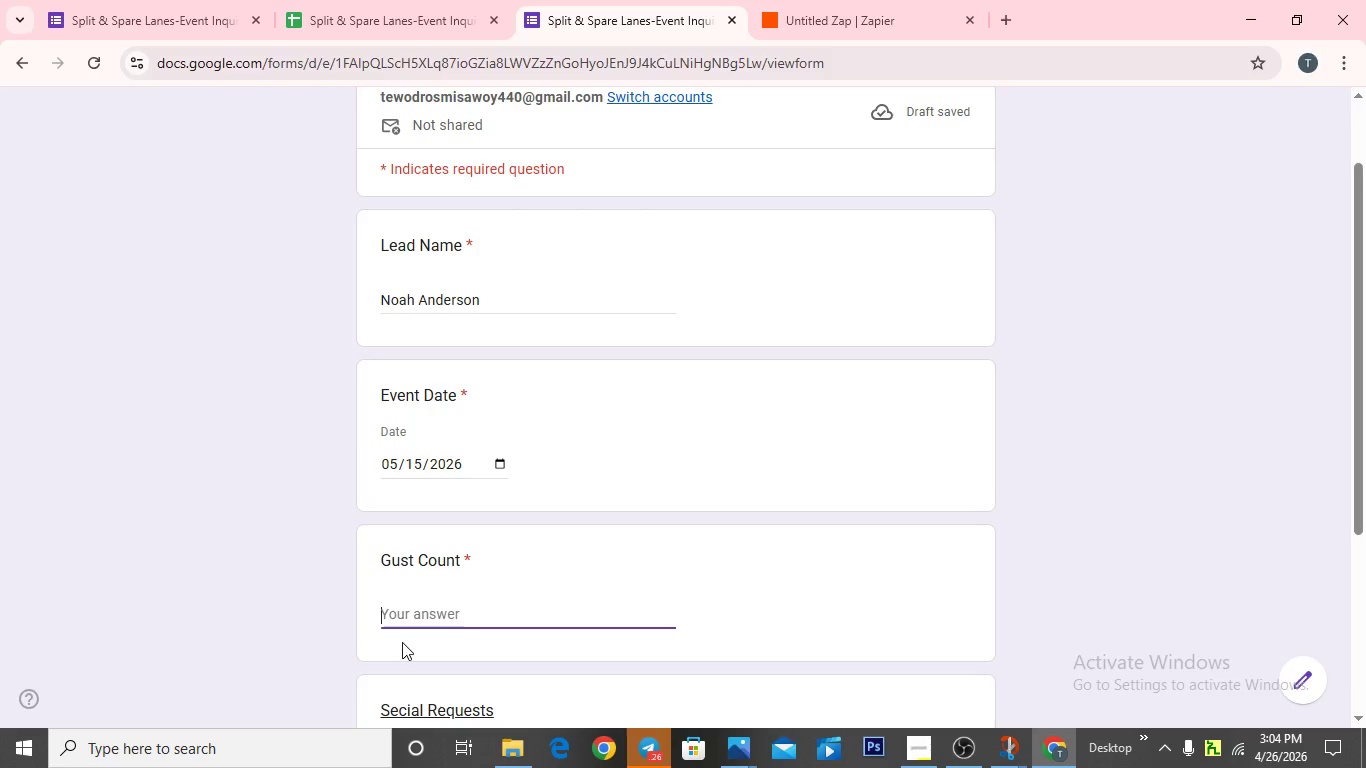 
type(45)
 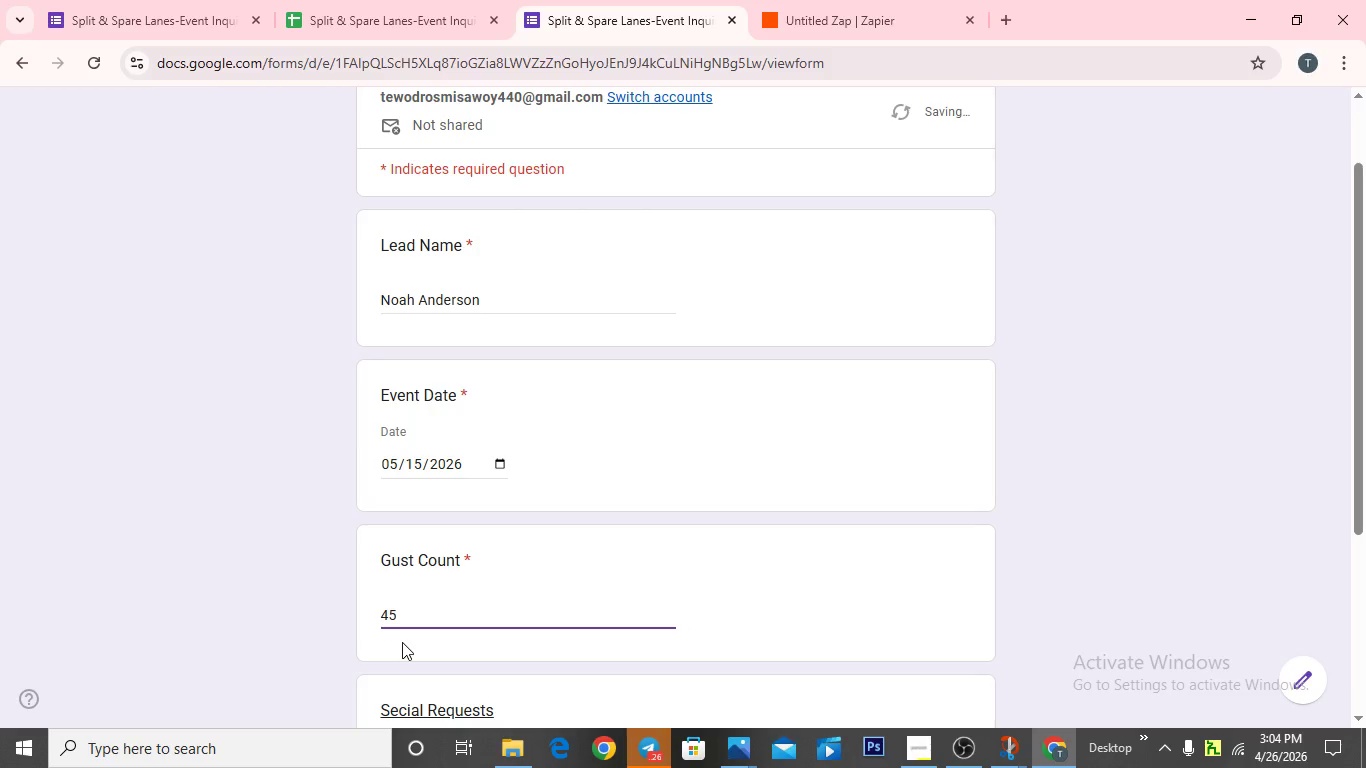 
scroll: coordinate [402, 642], scroll_direction: down, amount: 3.0
 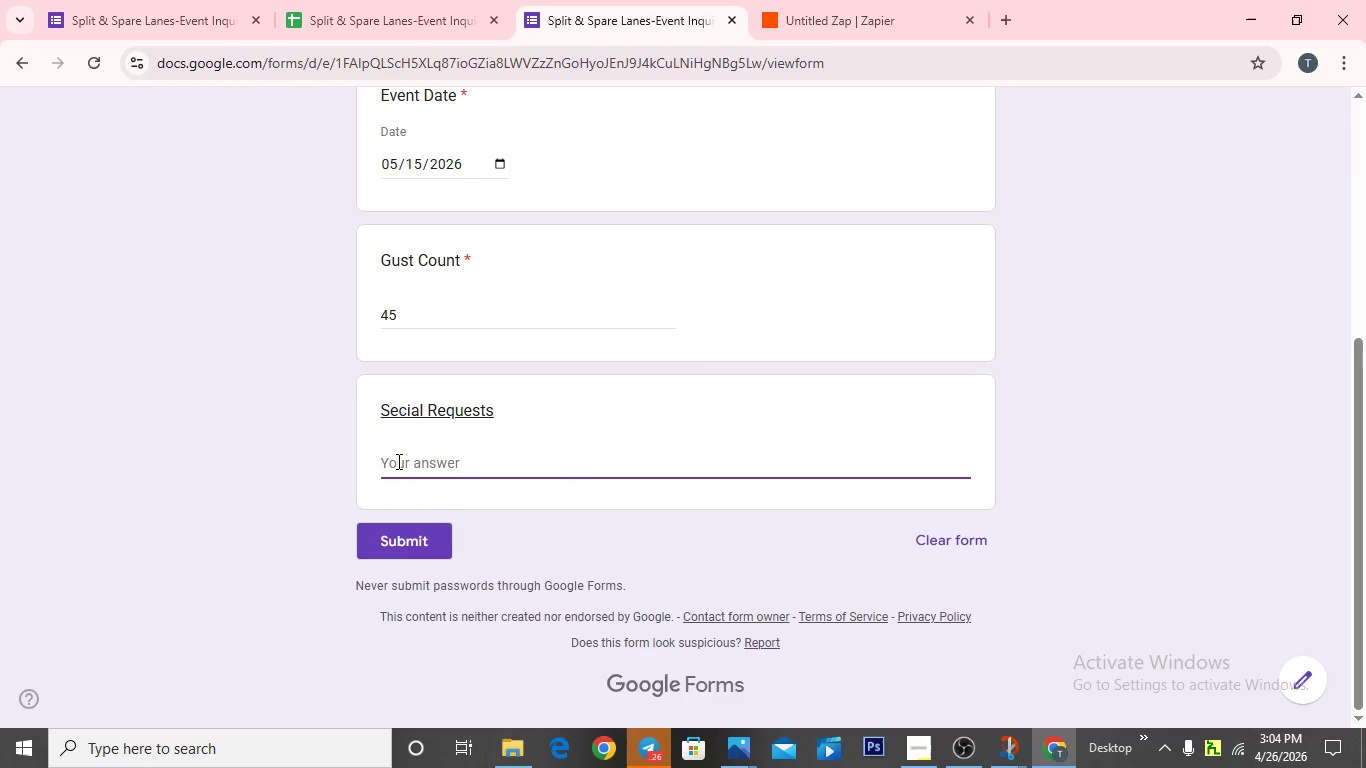 
type(Arcade setup + pizza catering)
 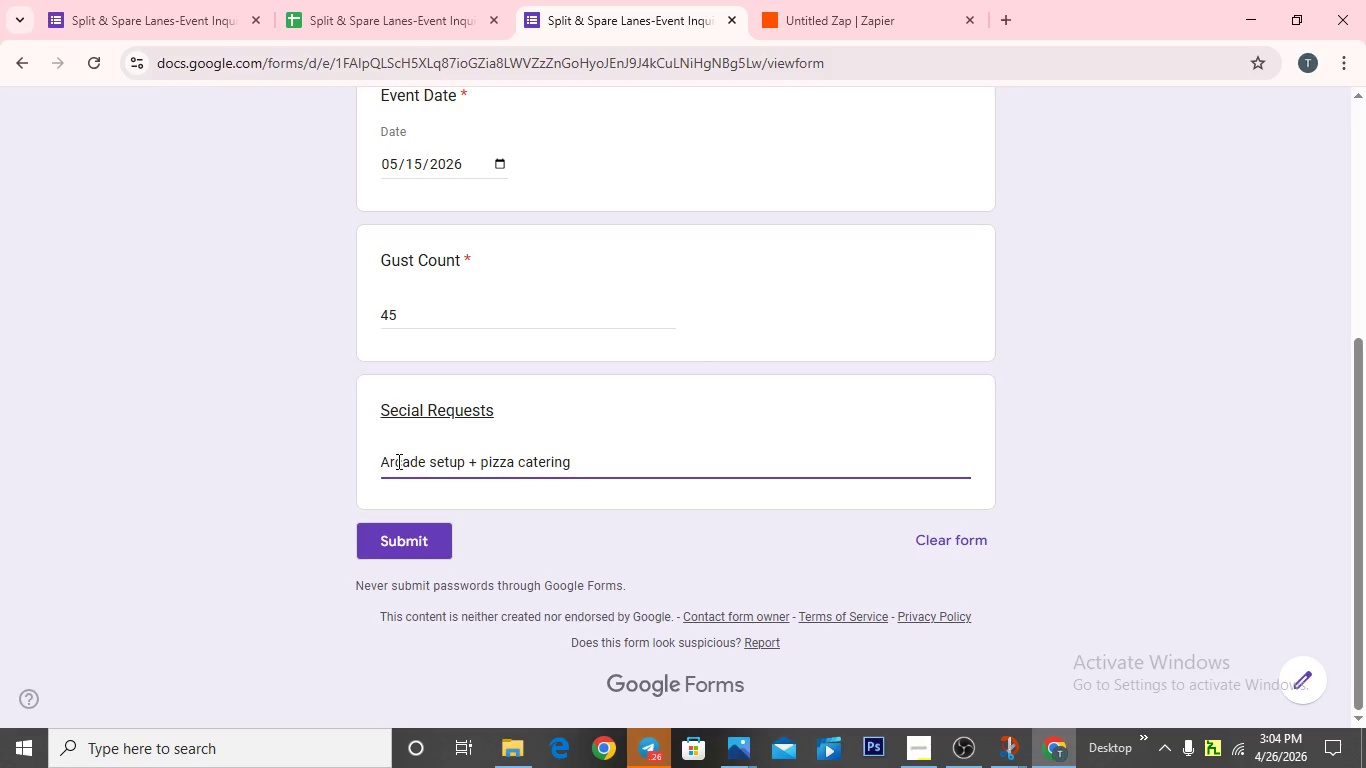 
left_click([384, 541])
 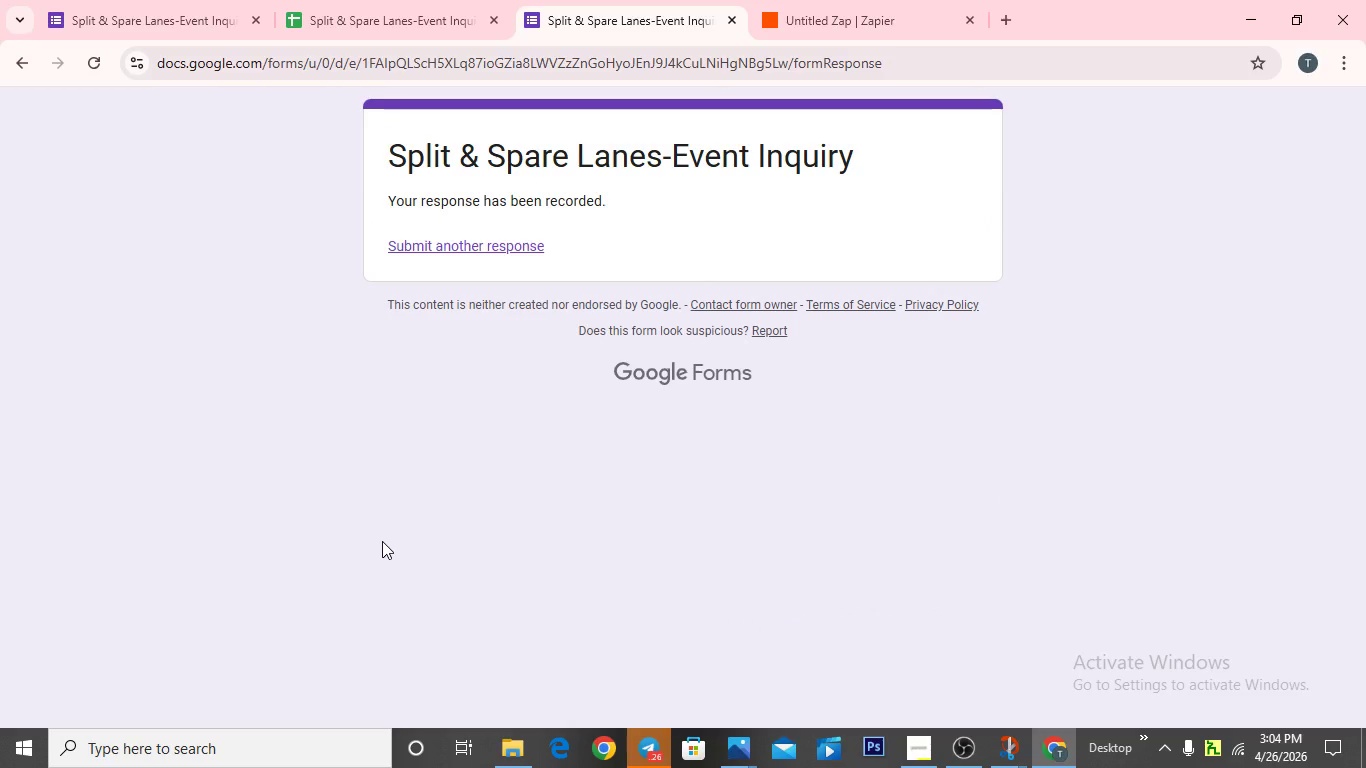 
wait(9.14)
 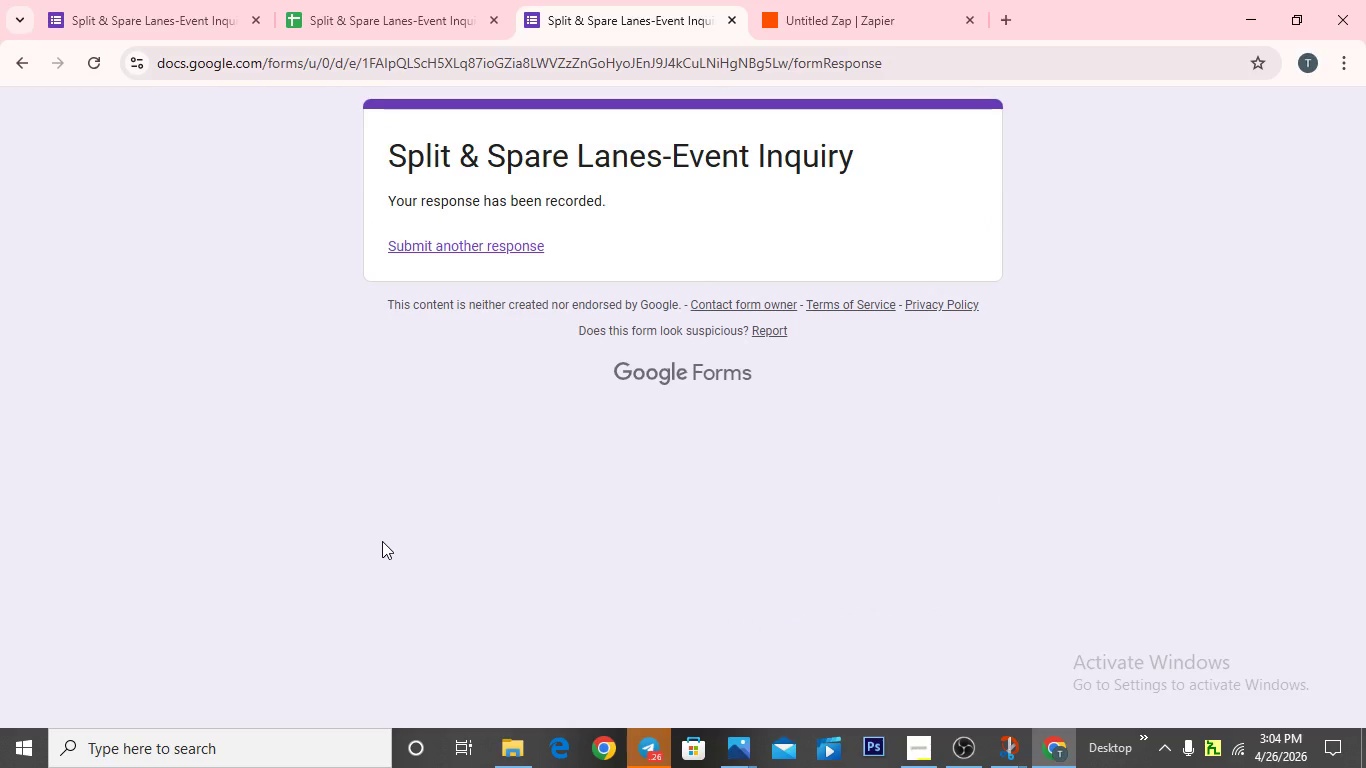 
left_click([443, 247])
 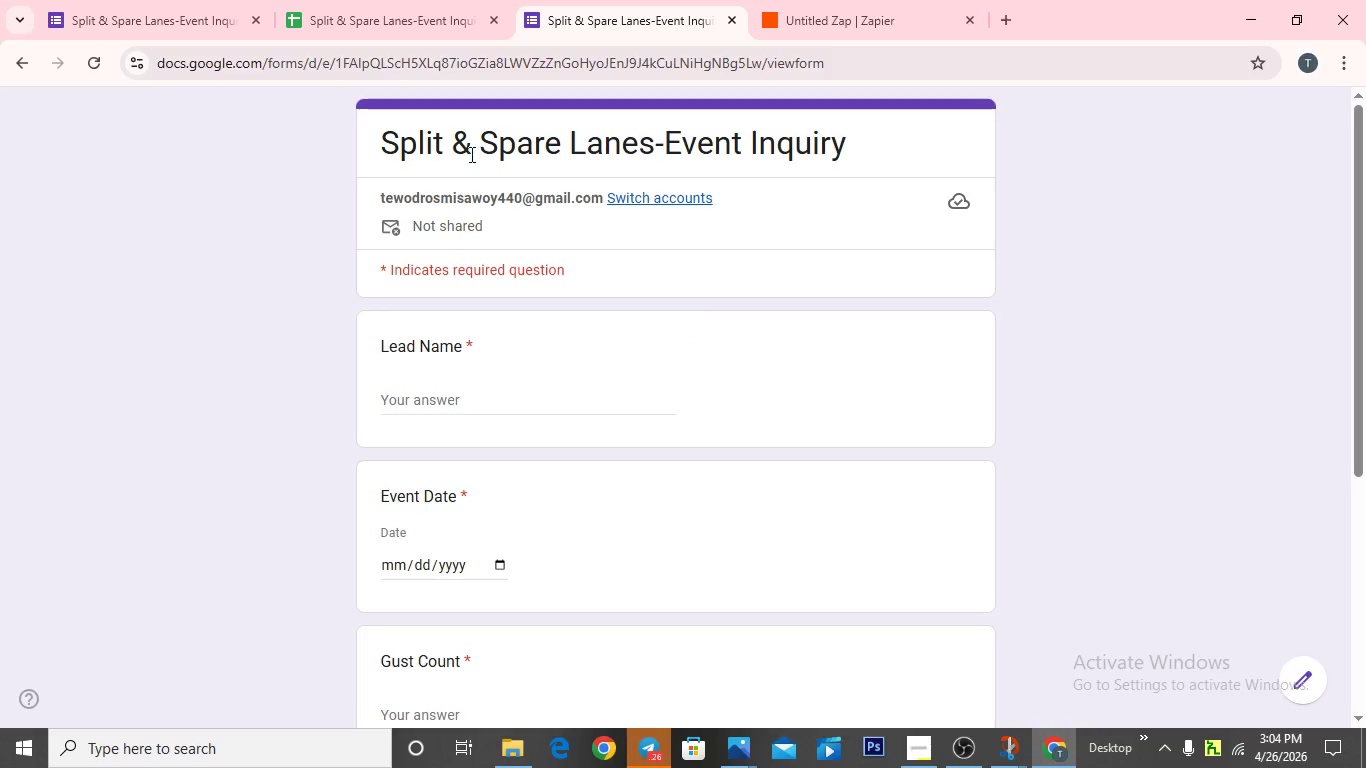 
left_click([438, 393])
 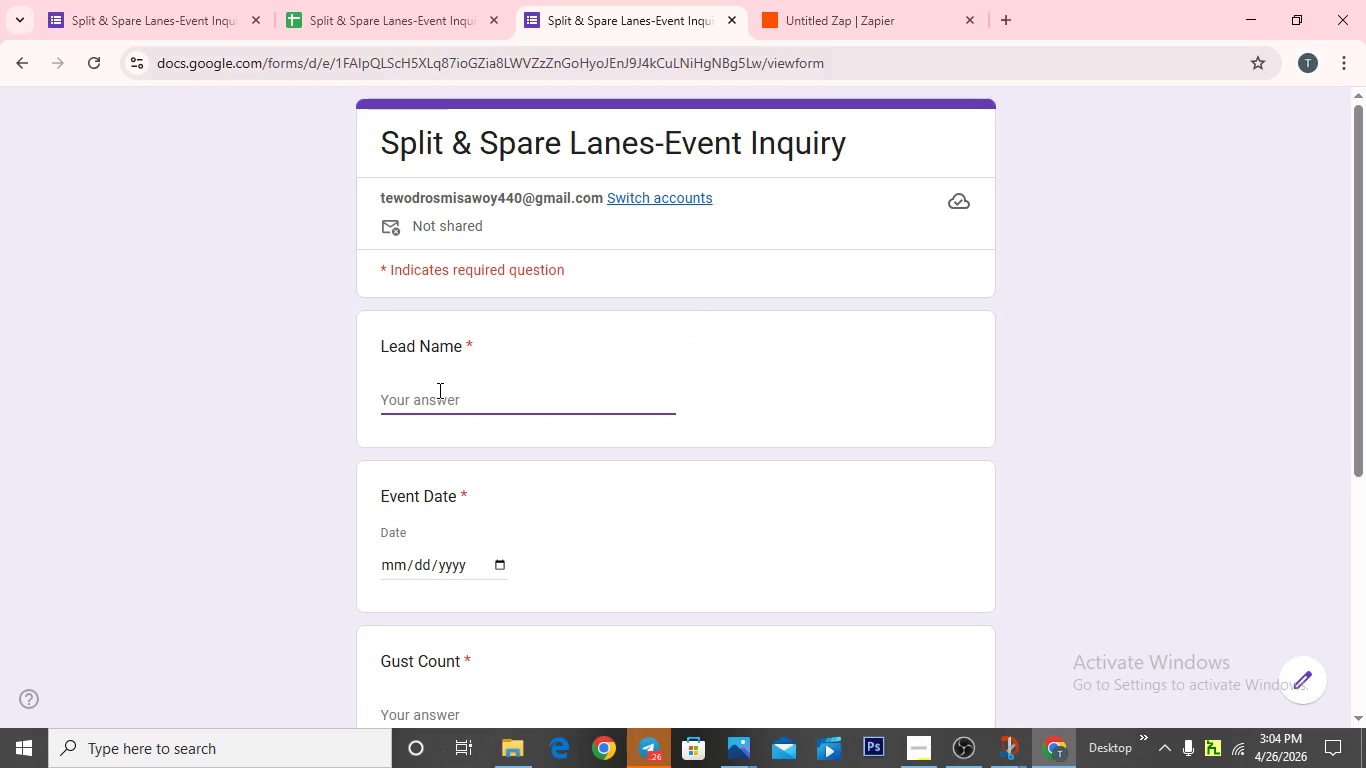 
type(Olivi)
 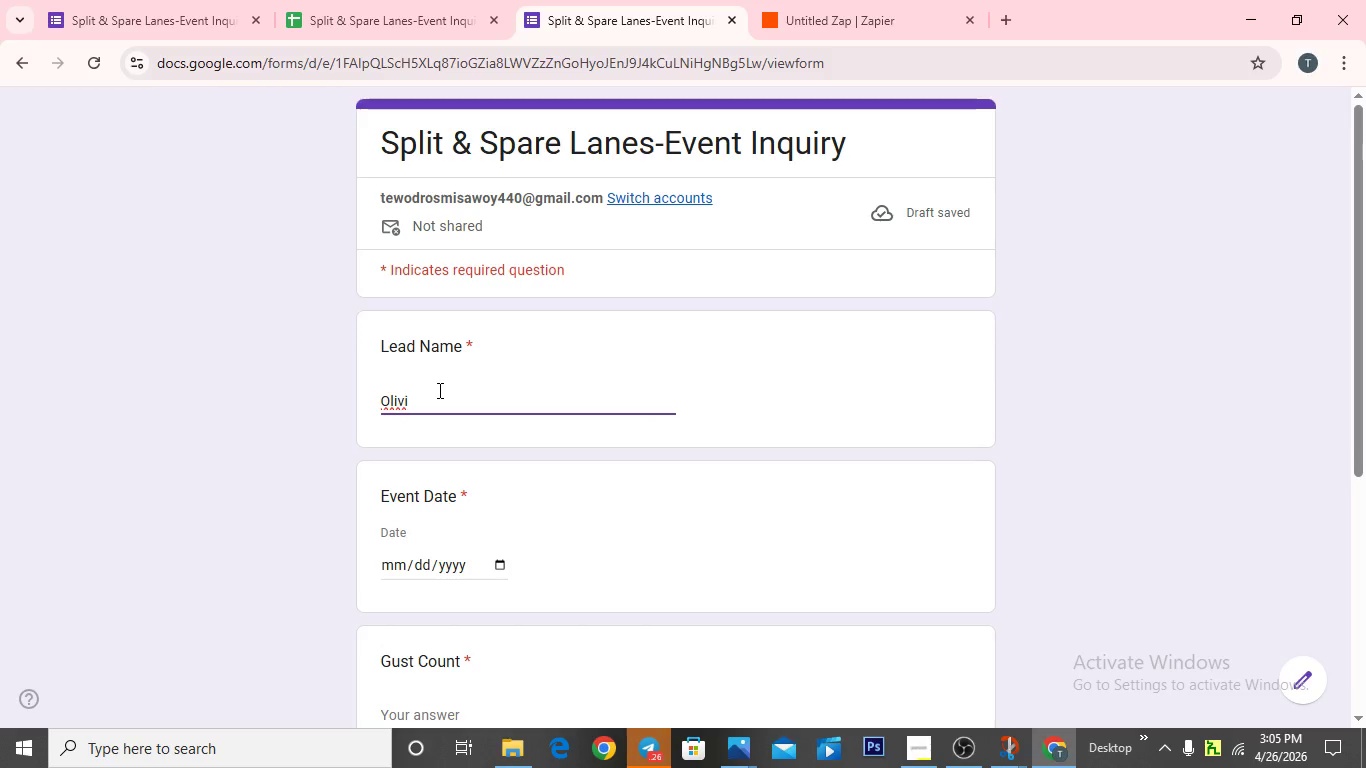 
type(a Martine)
 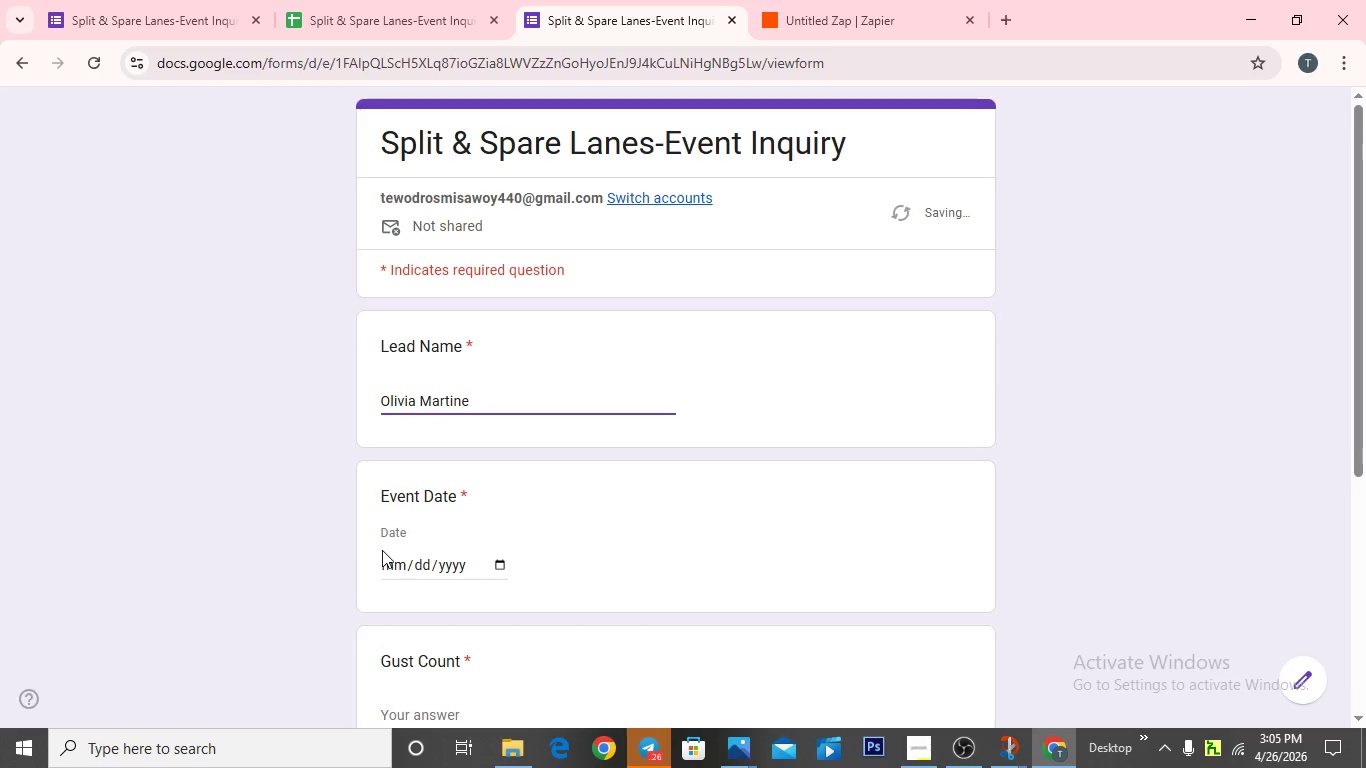 
left_click([399, 561])
 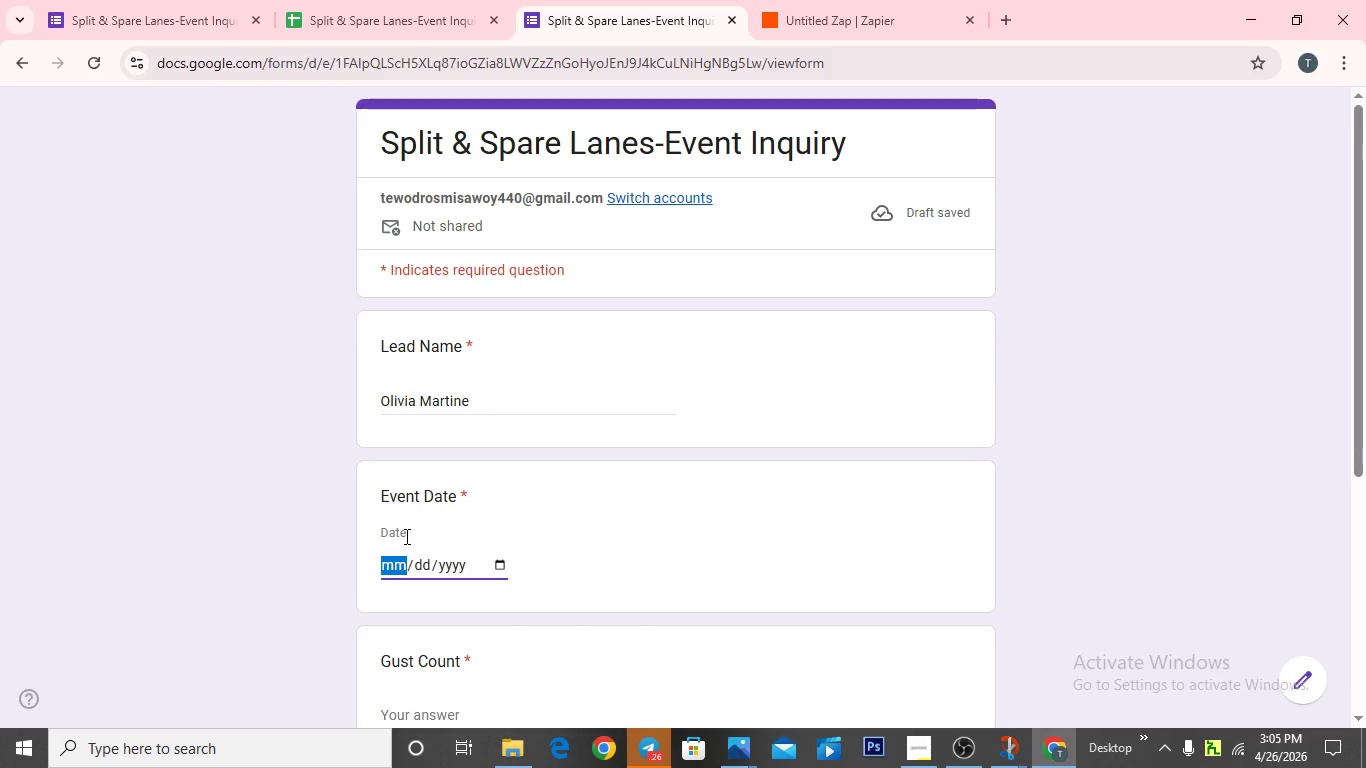 
key(Backspace)
type(0611120)
 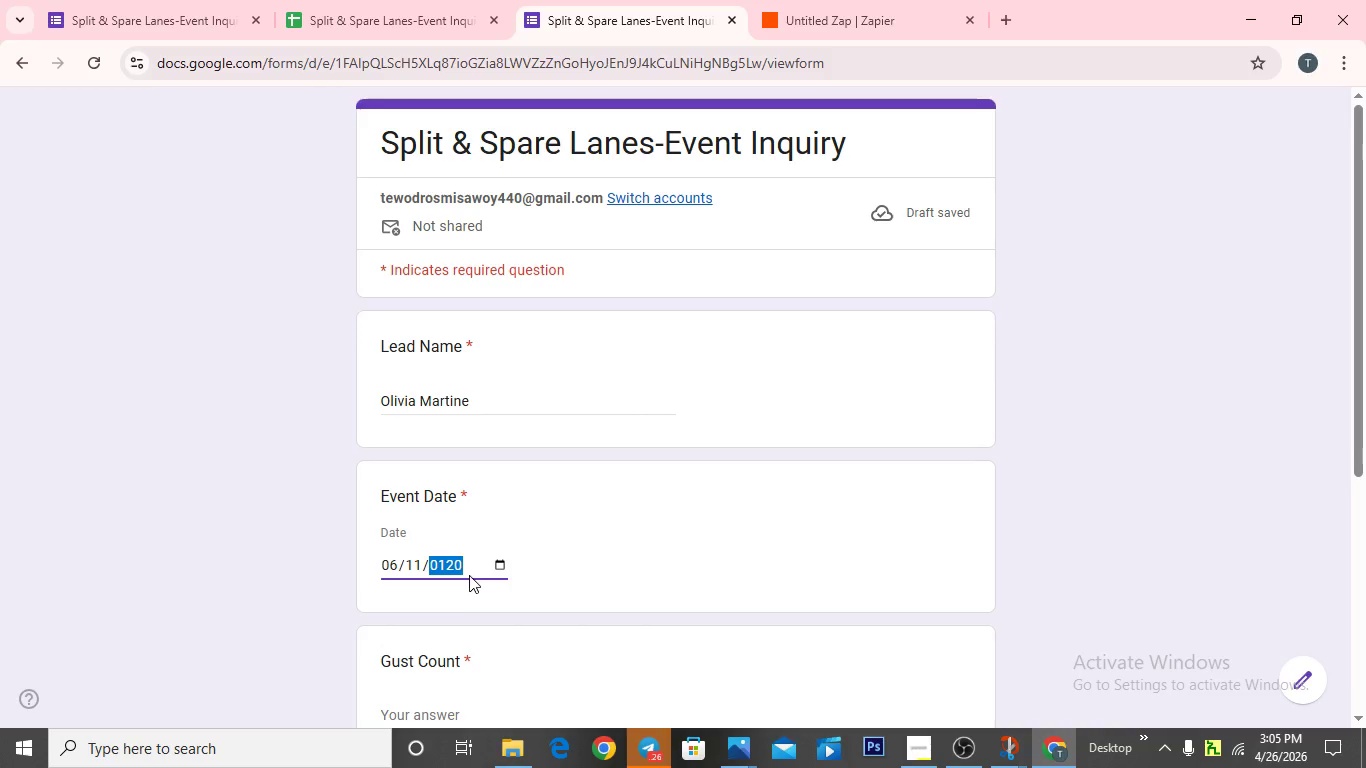 
key(Backspace)
type(2026)
 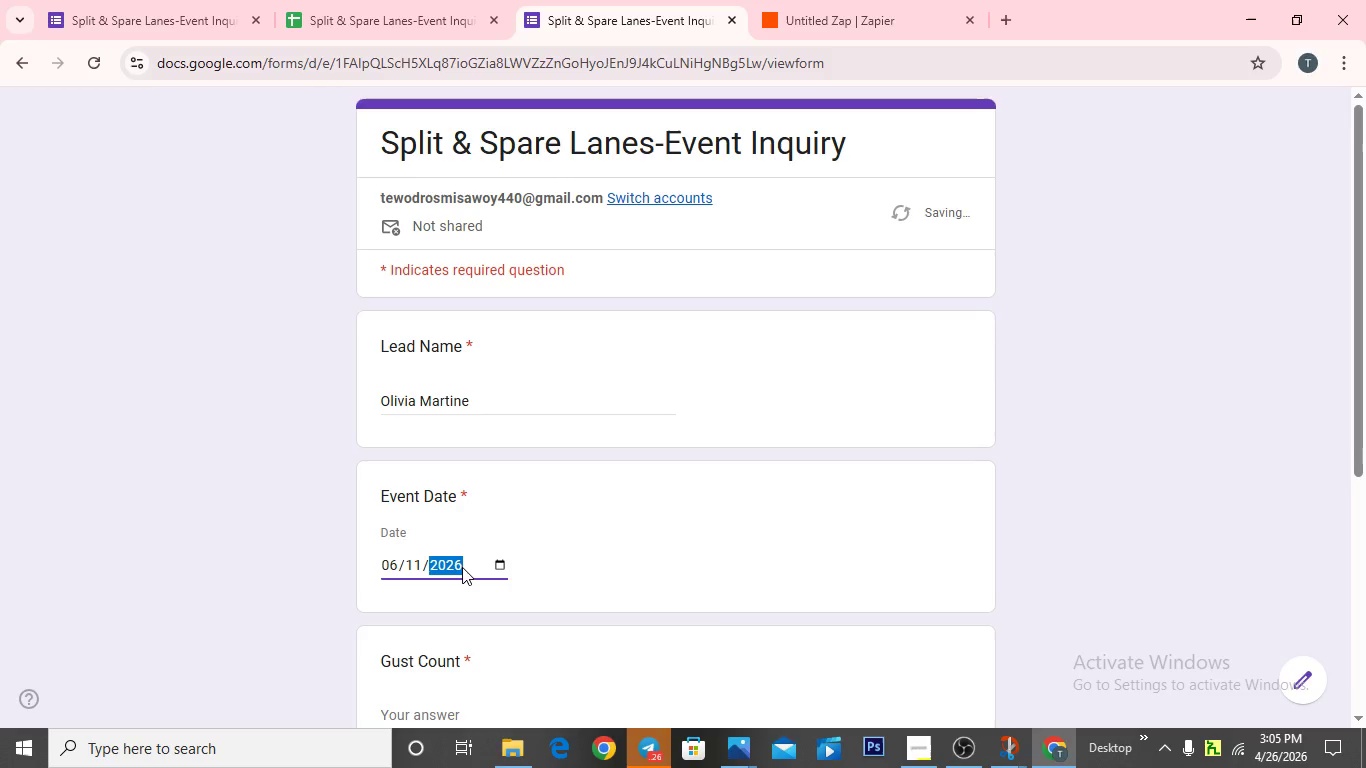 
scroll: coordinate [463, 566], scroll_direction: down, amount: 2.0
 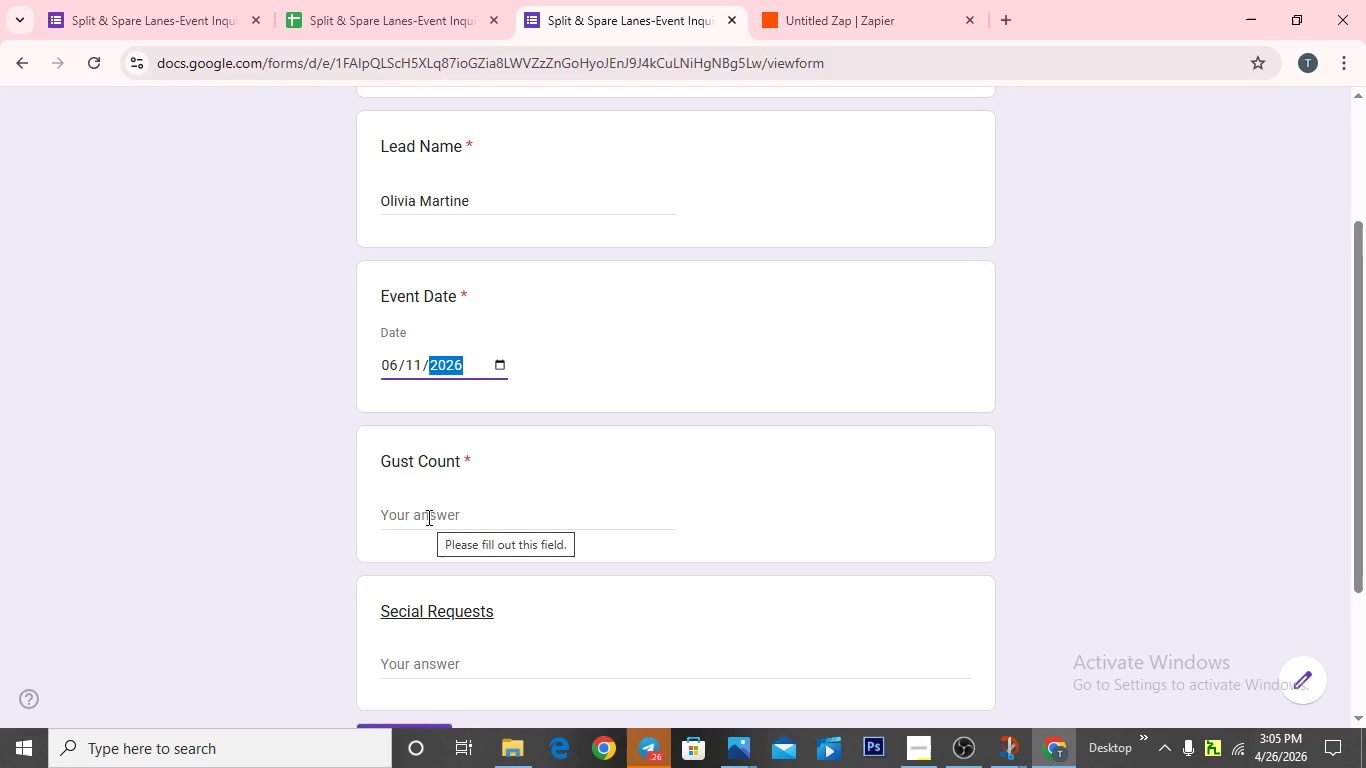 
left_click([427, 517])
 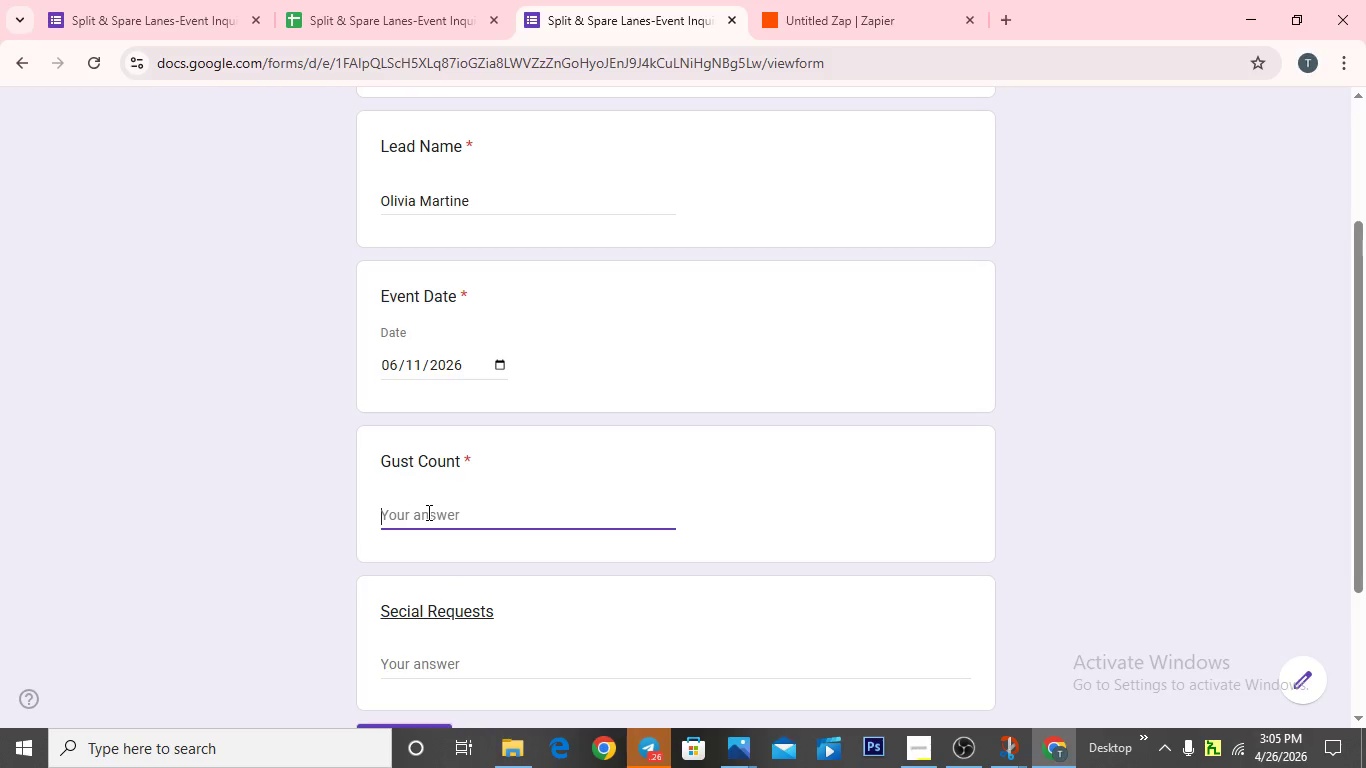 
type(30)
 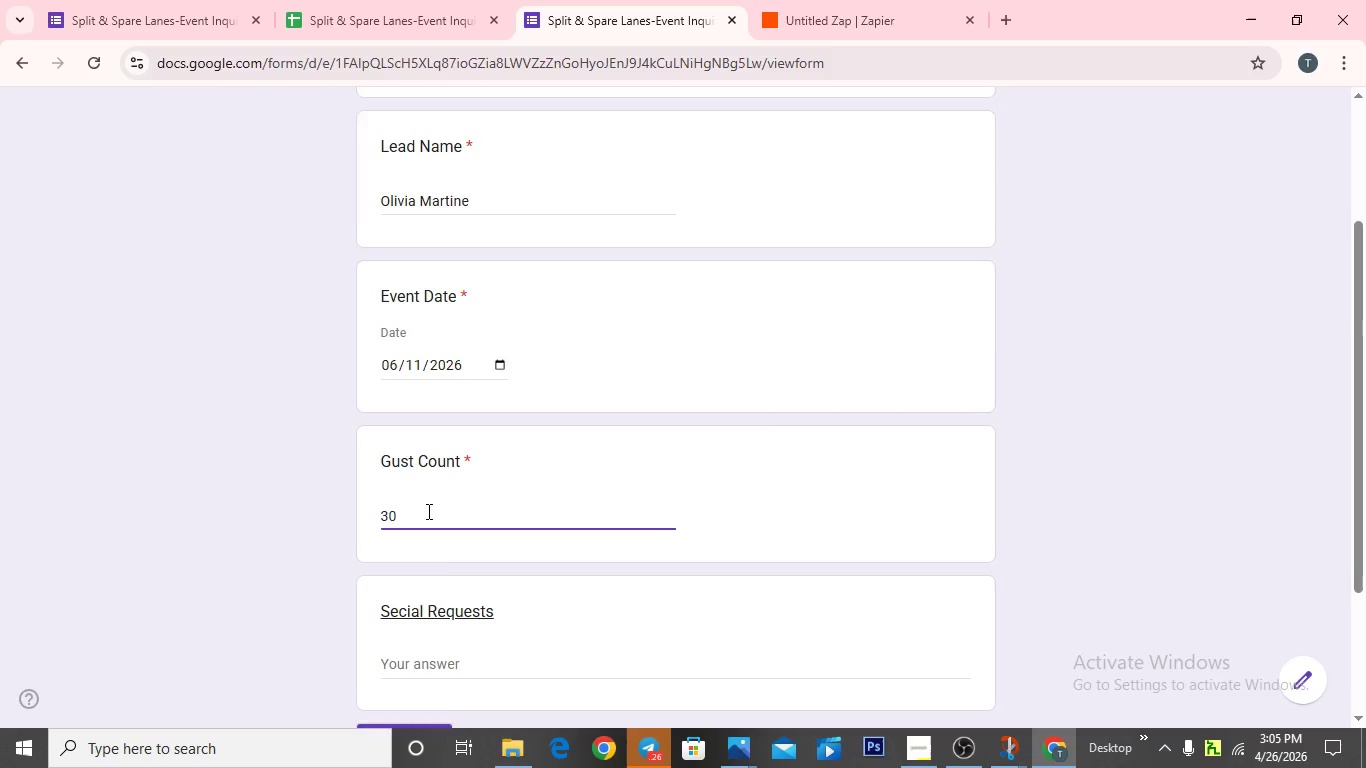 
scroll: coordinate [427, 511], scroll_direction: down, amount: 3.0
 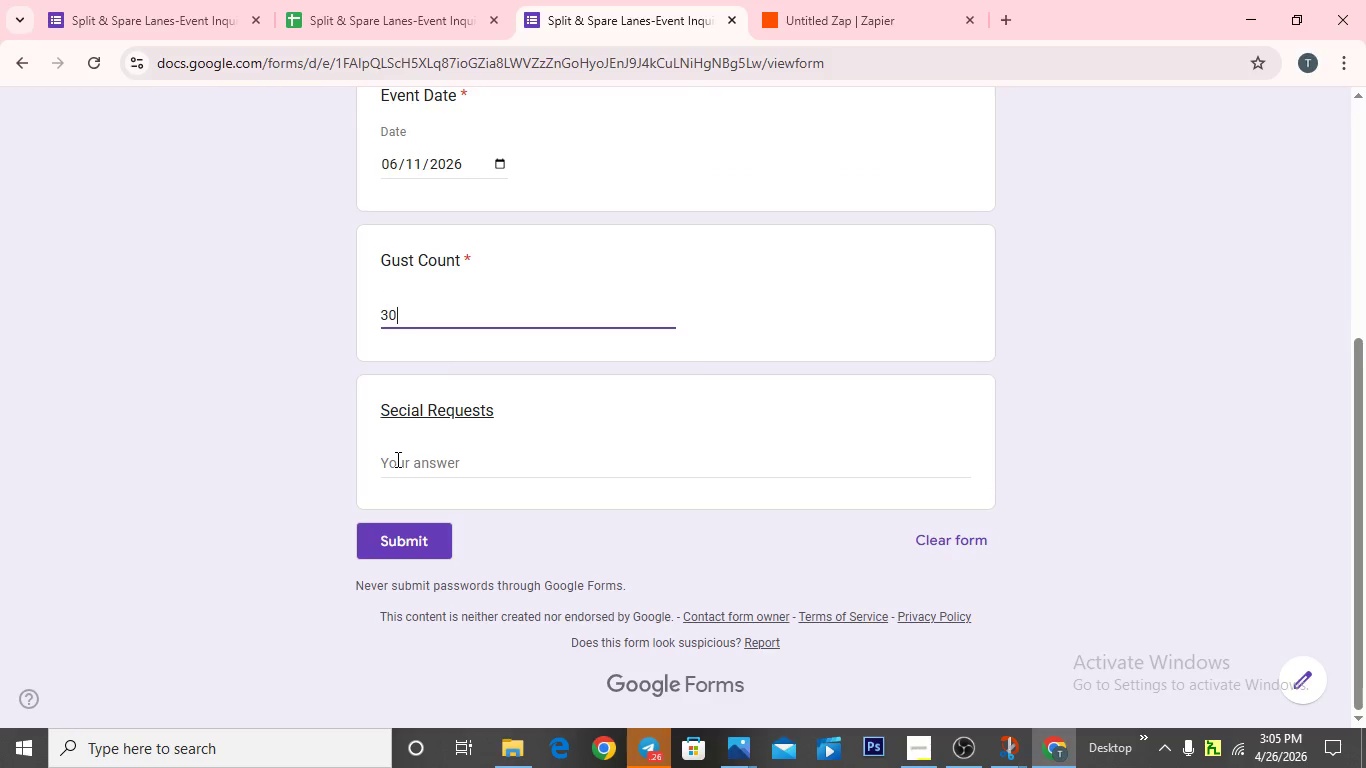 
left_click([396, 459])
 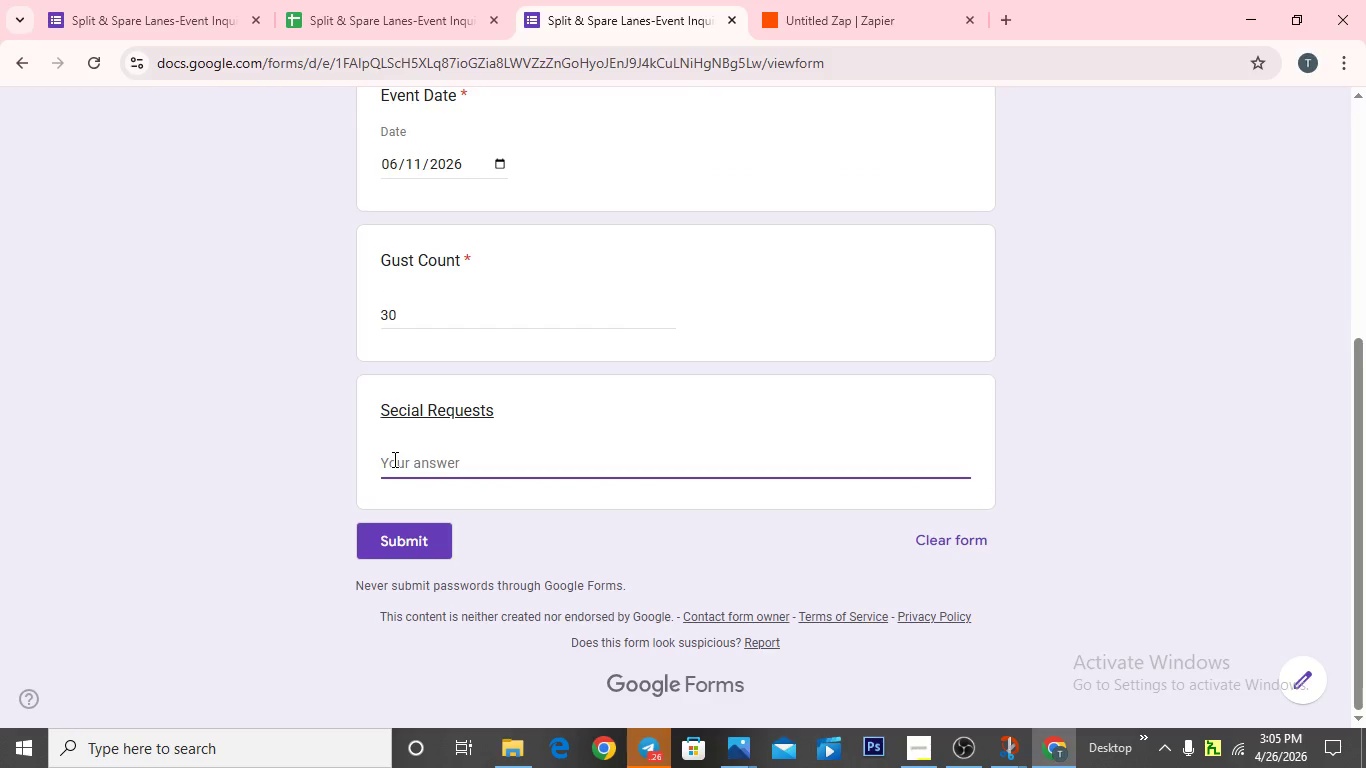 
type(Kara)
 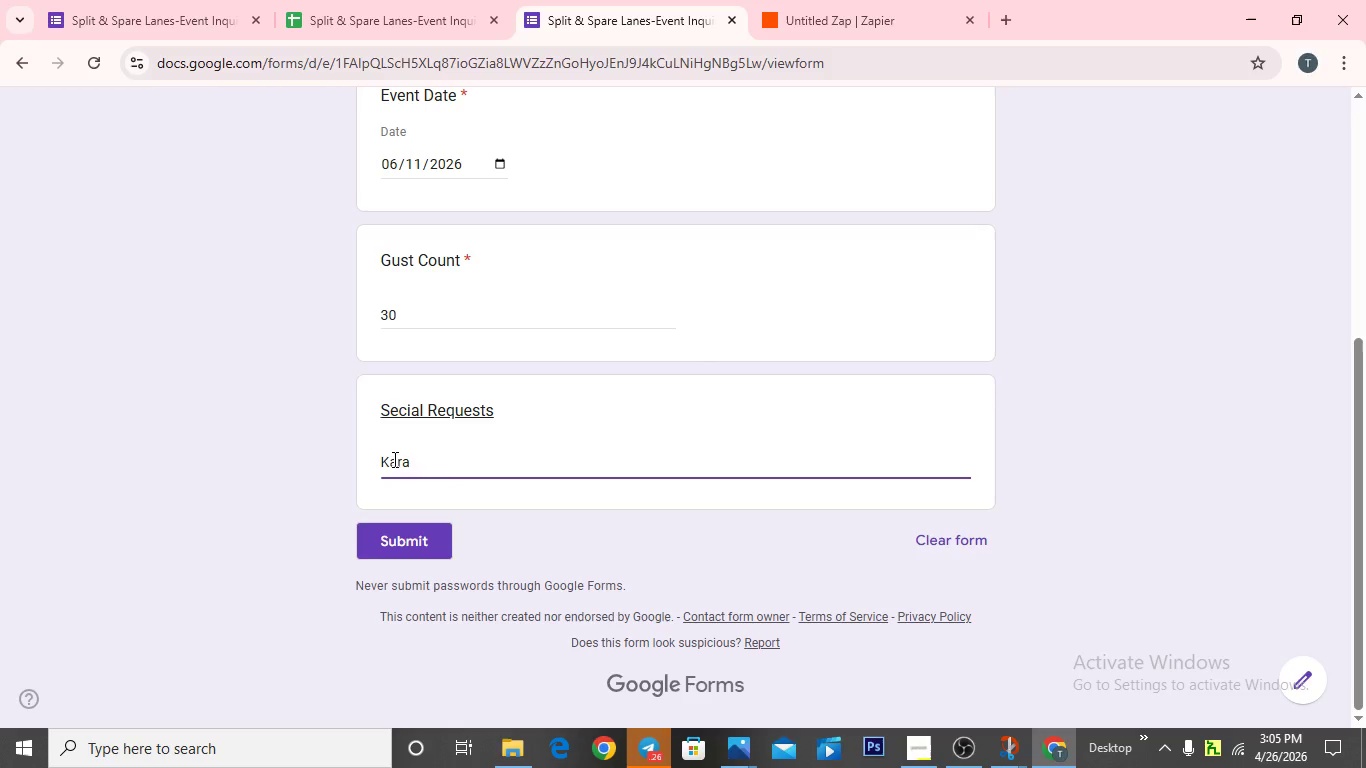 
type(oke no)
key(Backspace)
type(ight setup)
 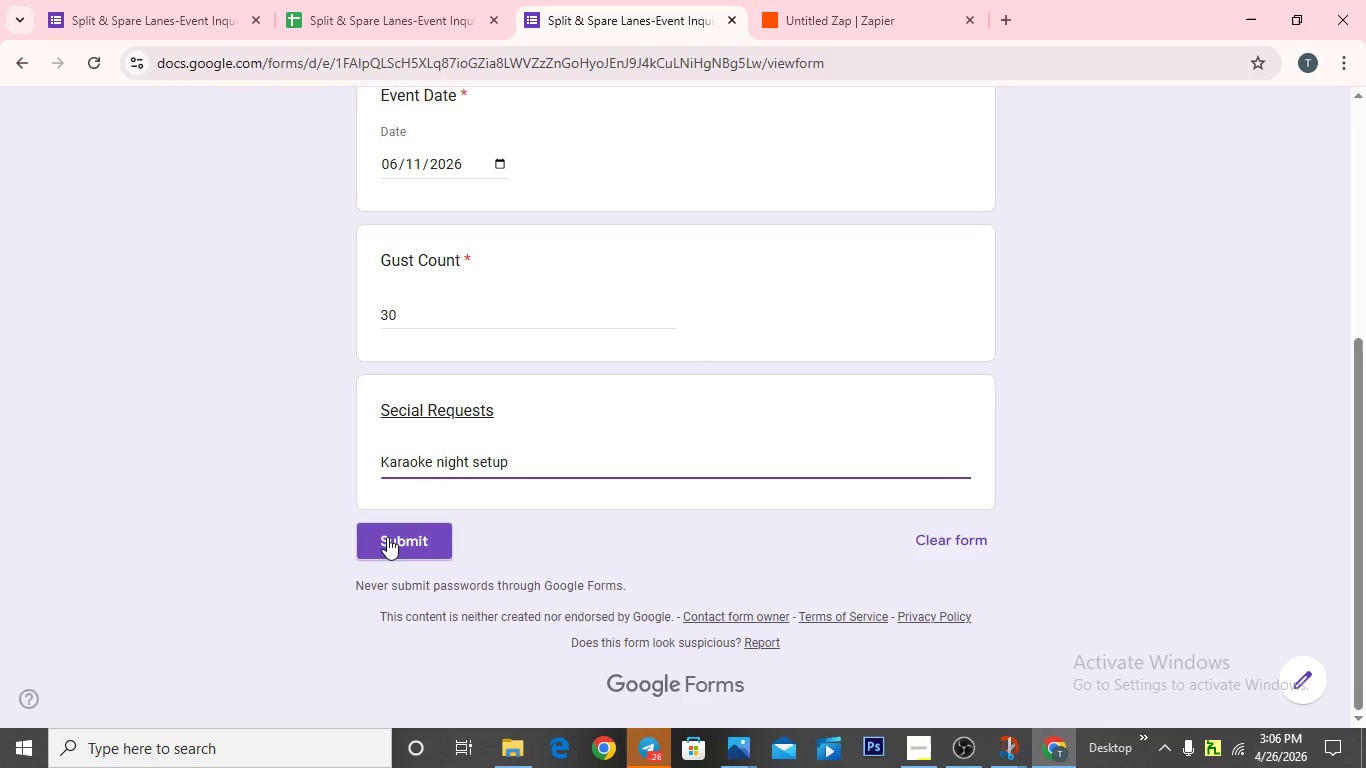 
wait(14.91)
 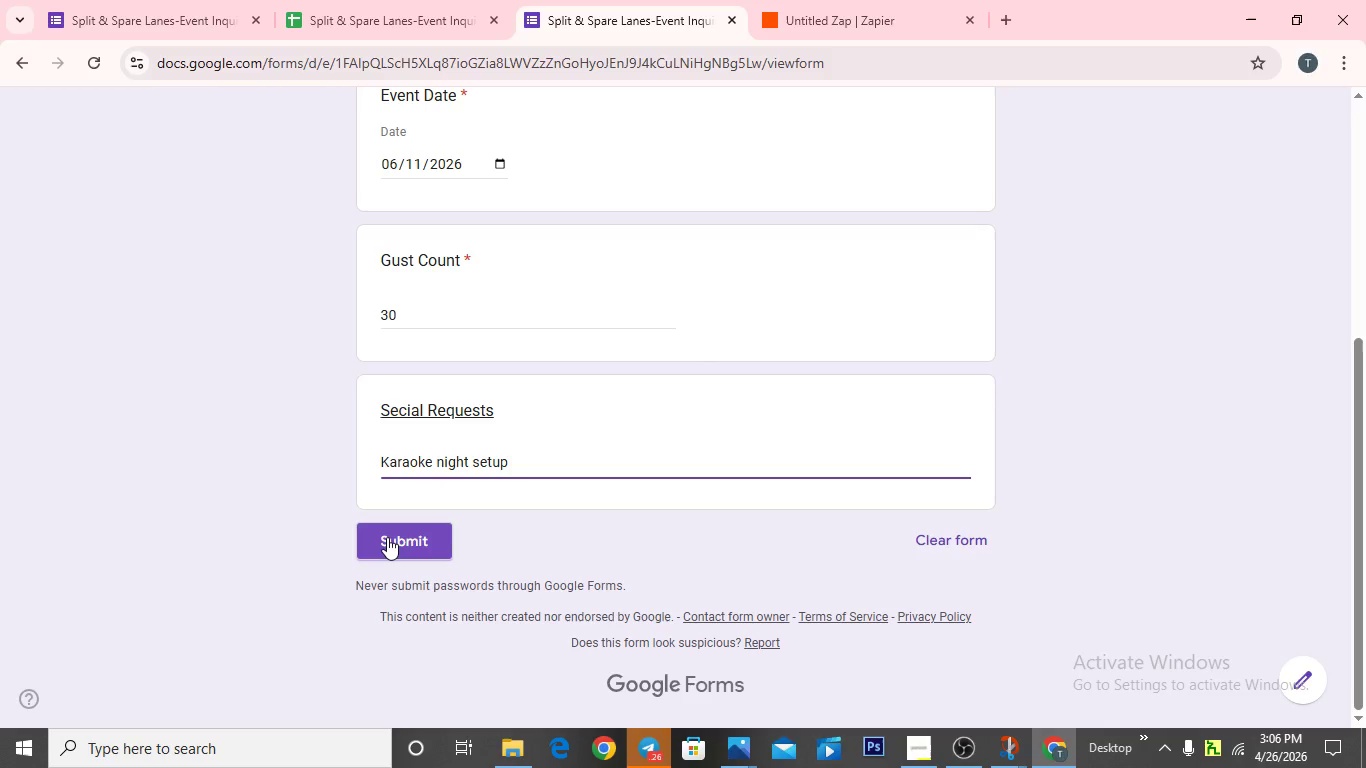 
left_click([387, 537])
 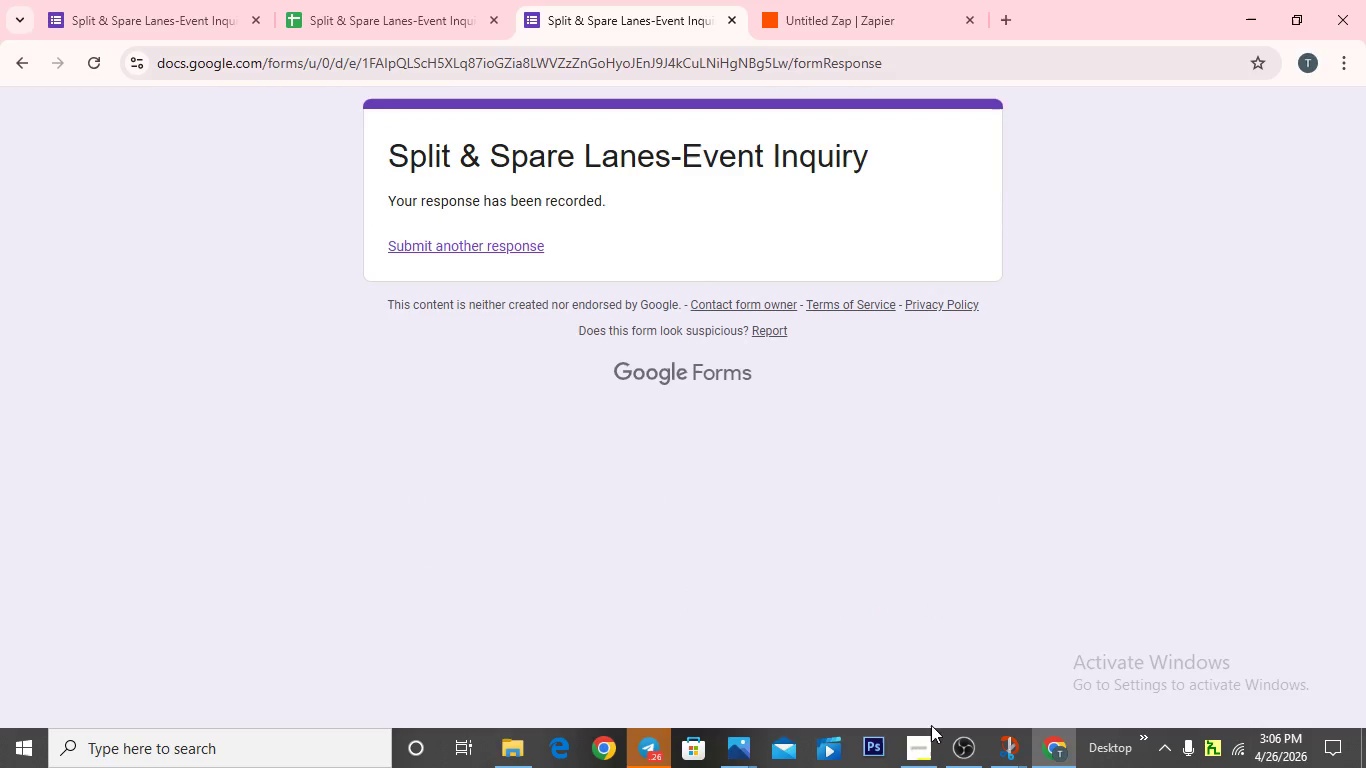 
left_click([918, 744])